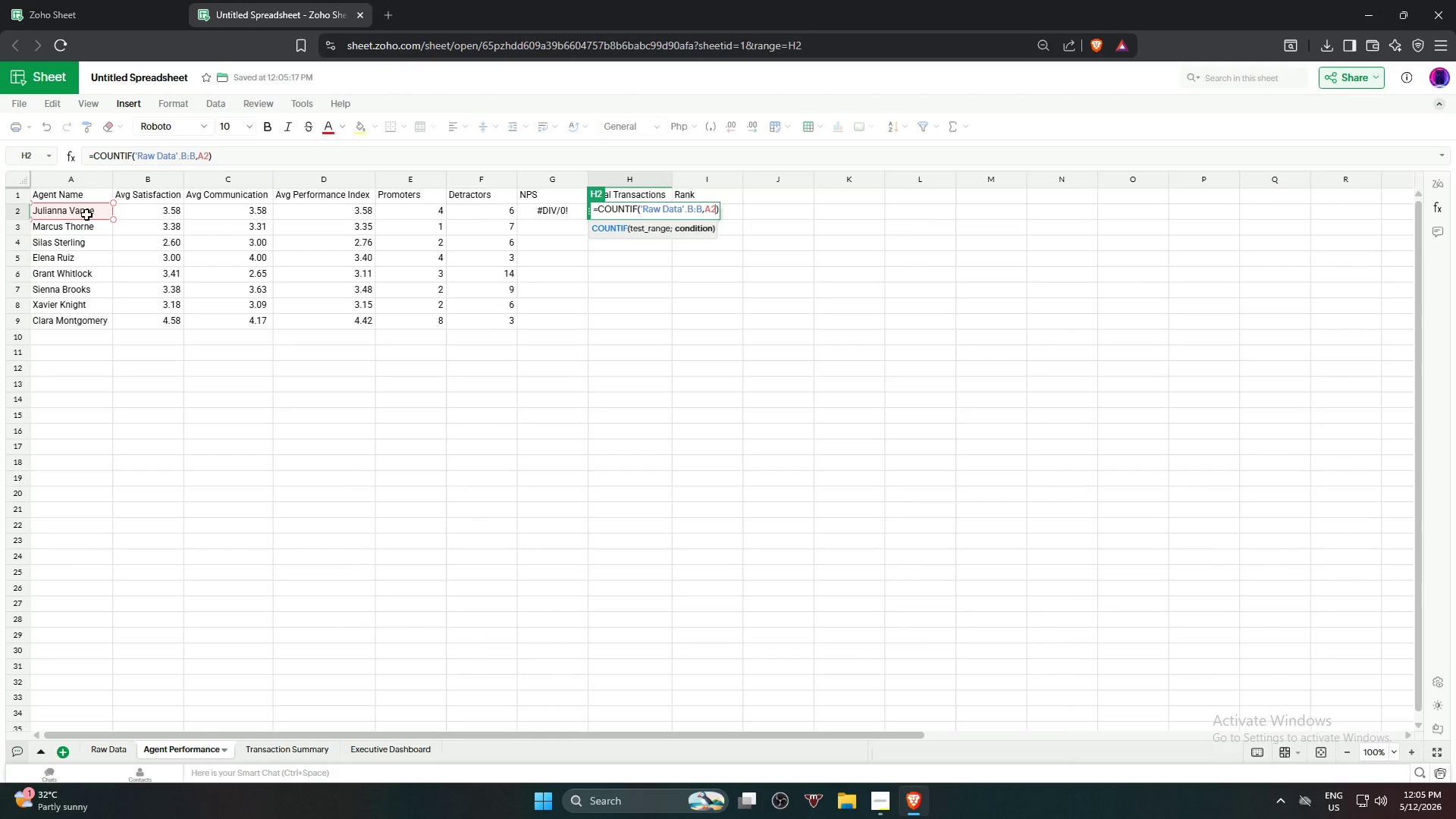 
key(NumpadEnter)
 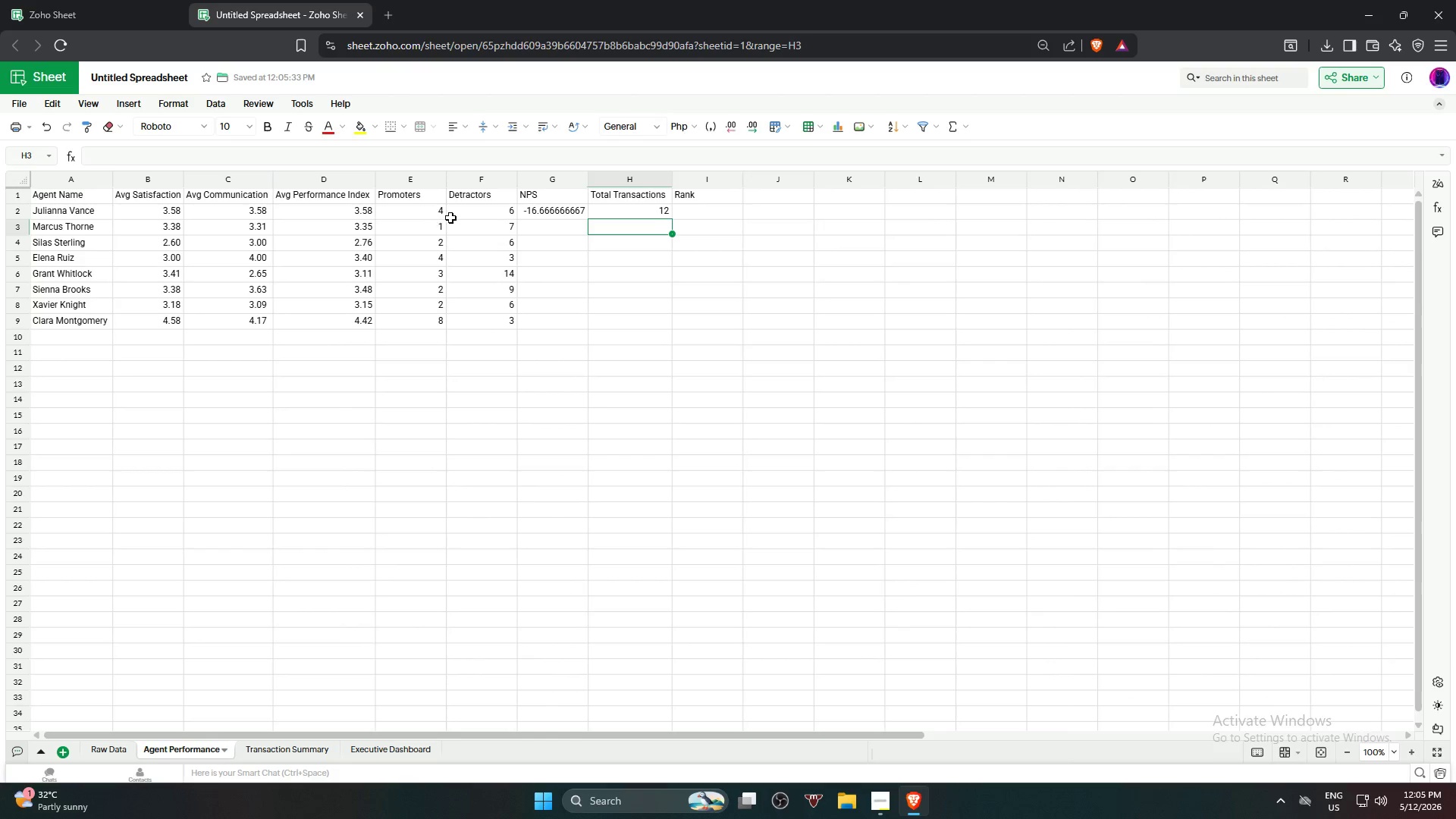 
left_click([541, 215])
 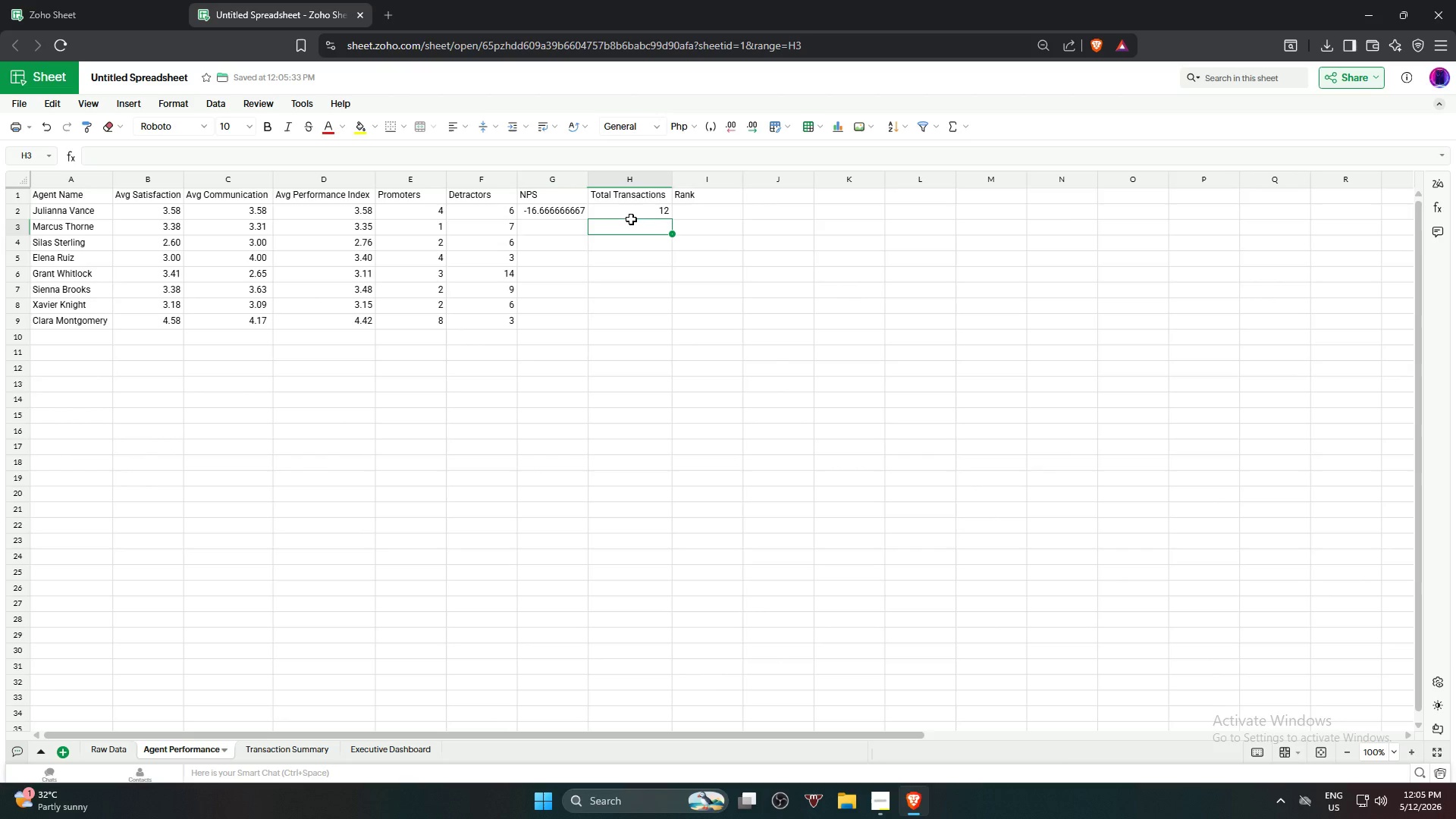 
left_click([663, 205])
 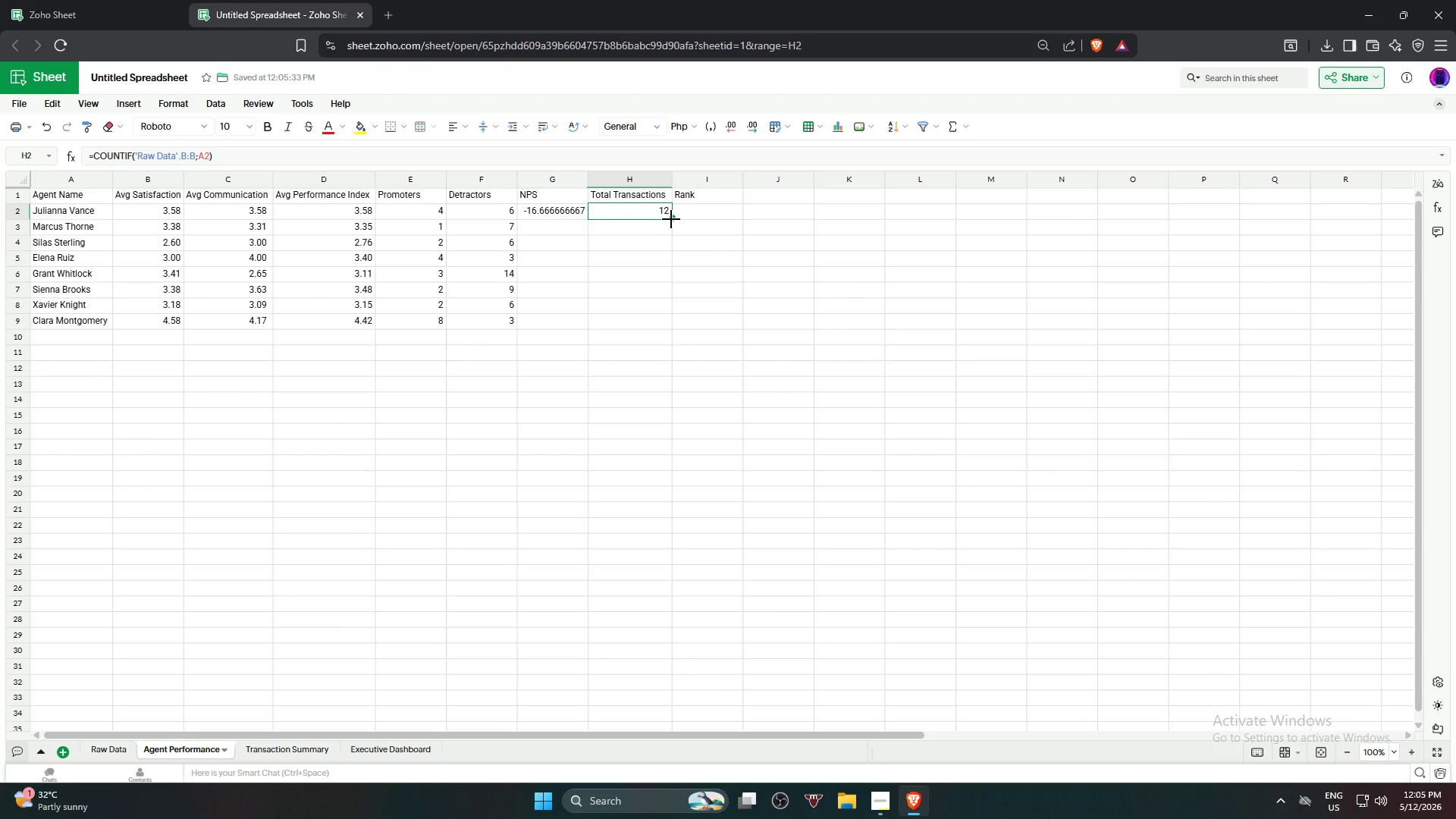 
left_click_drag(start_coordinate=[671, 219], to_coordinate=[661, 316])
 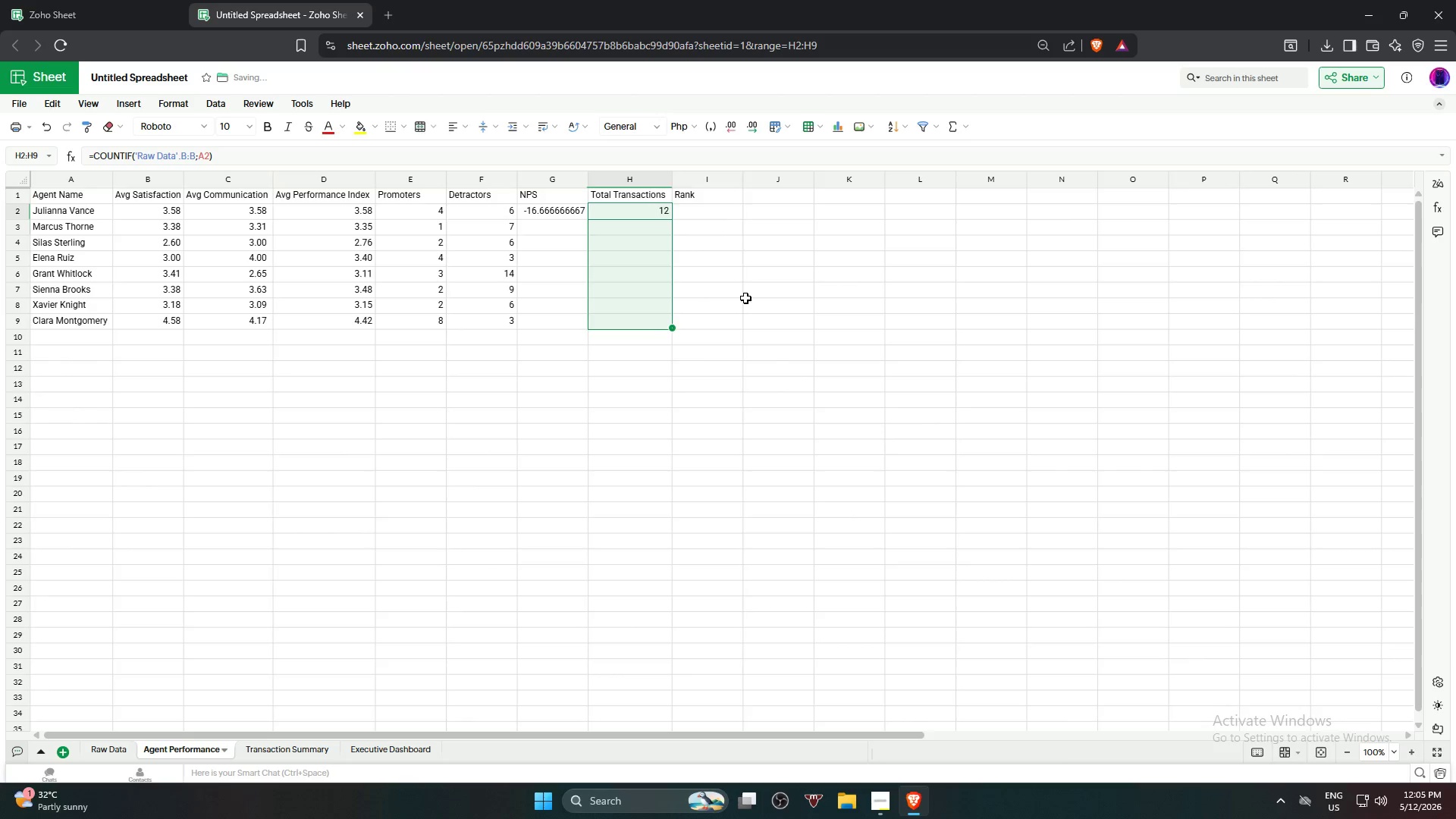 
left_click([745, 298])
 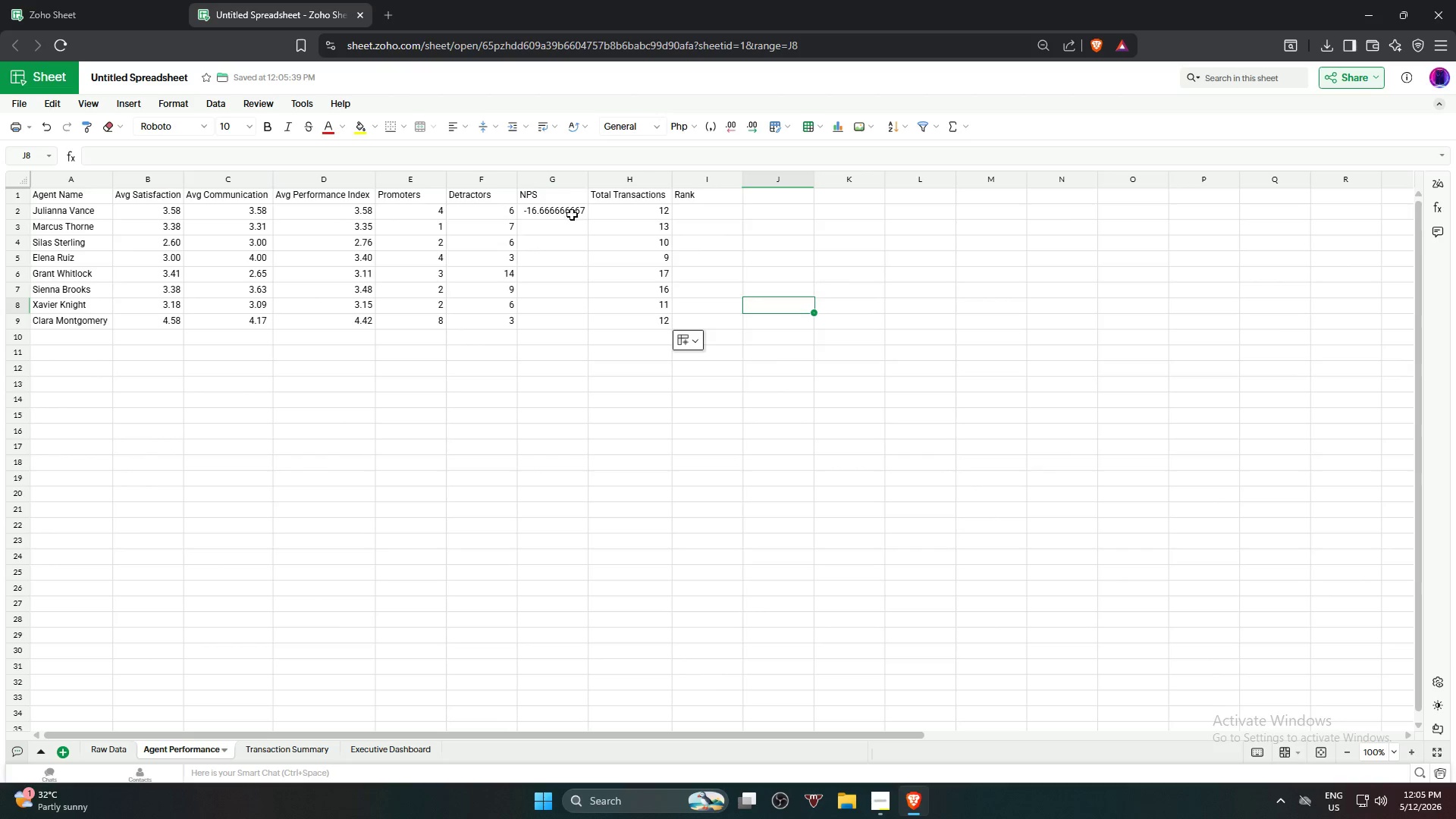 
left_click([567, 209])
 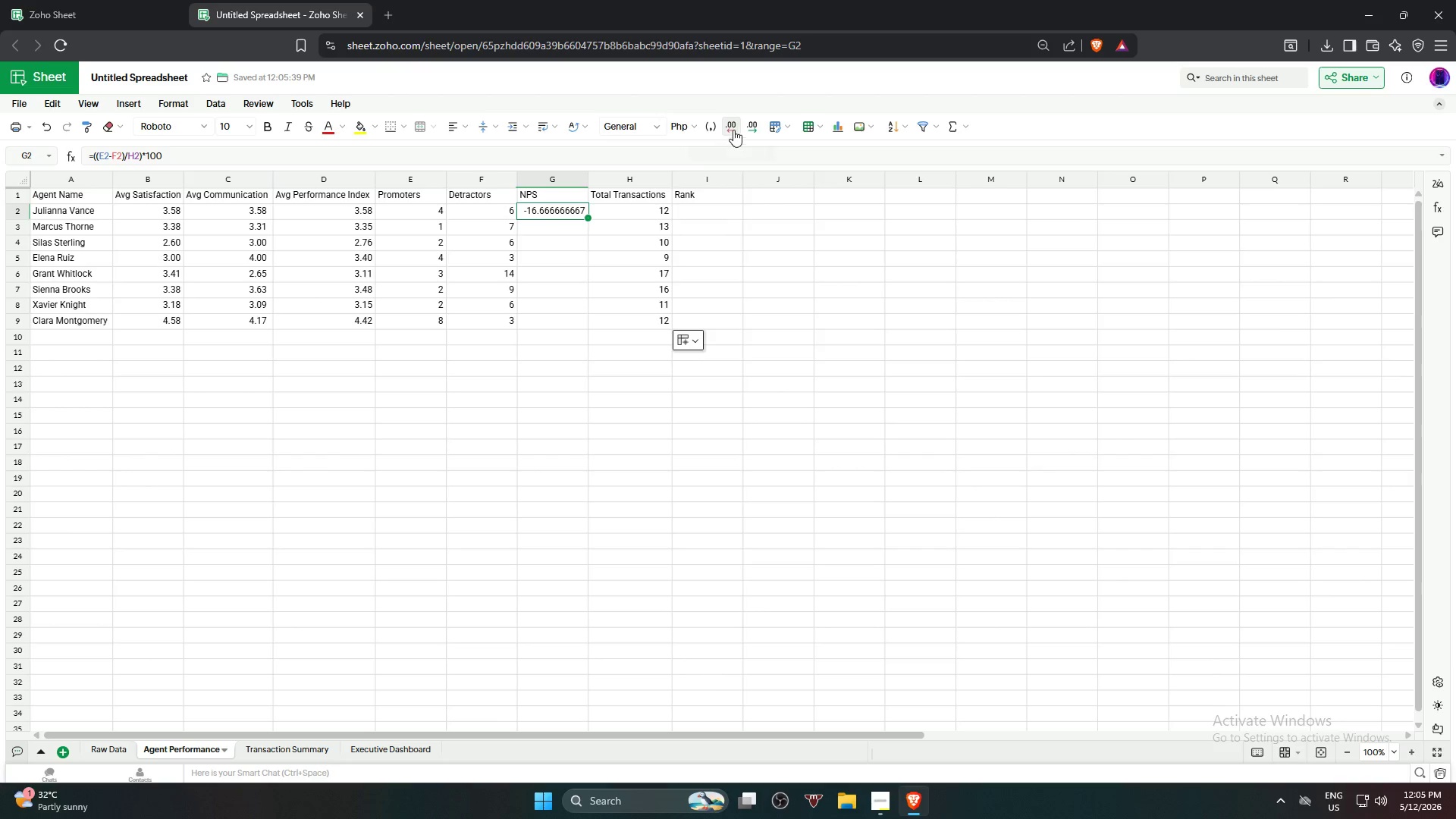 
double_click([730, 130])
 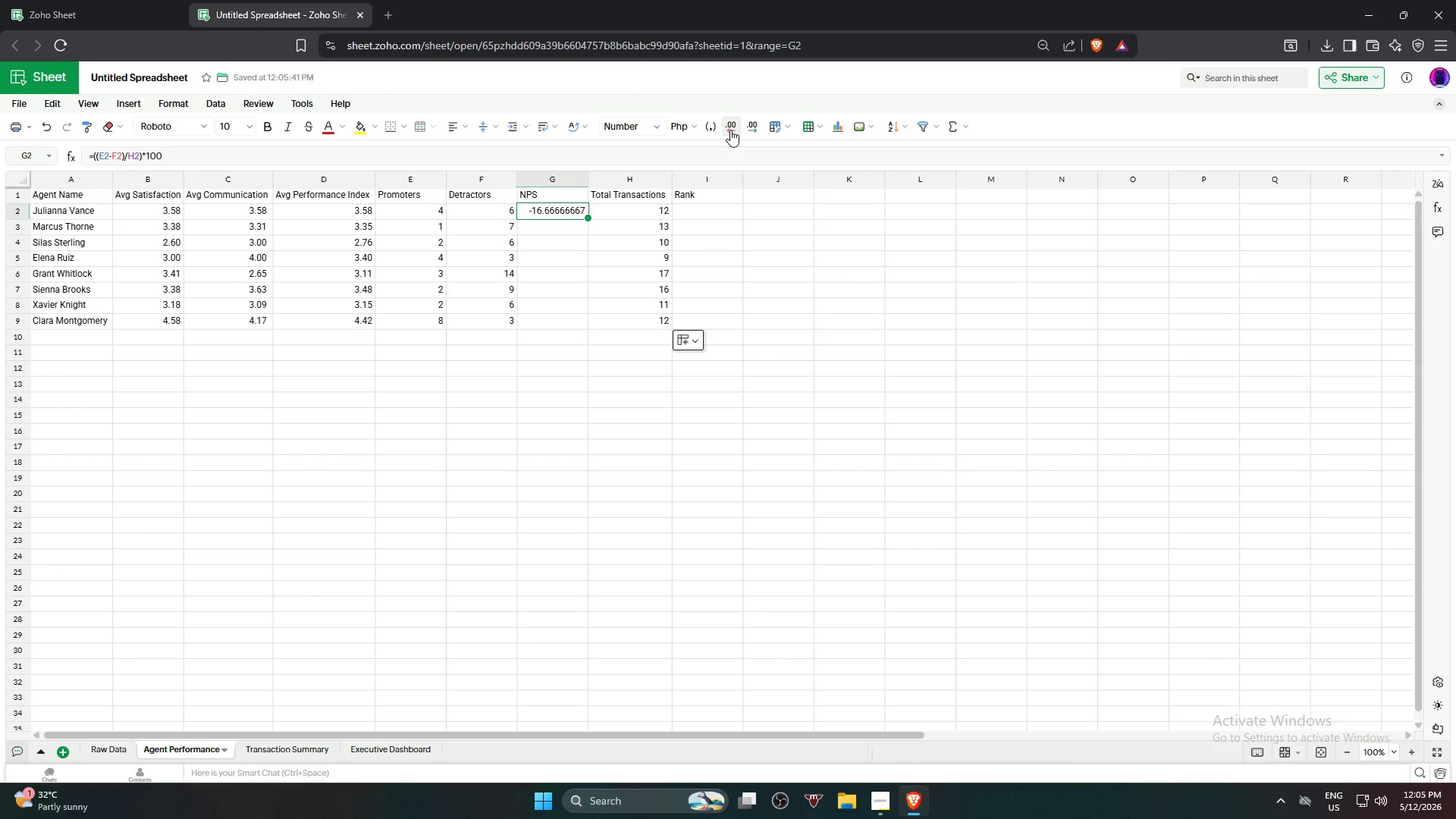 
triple_click([730, 130])
 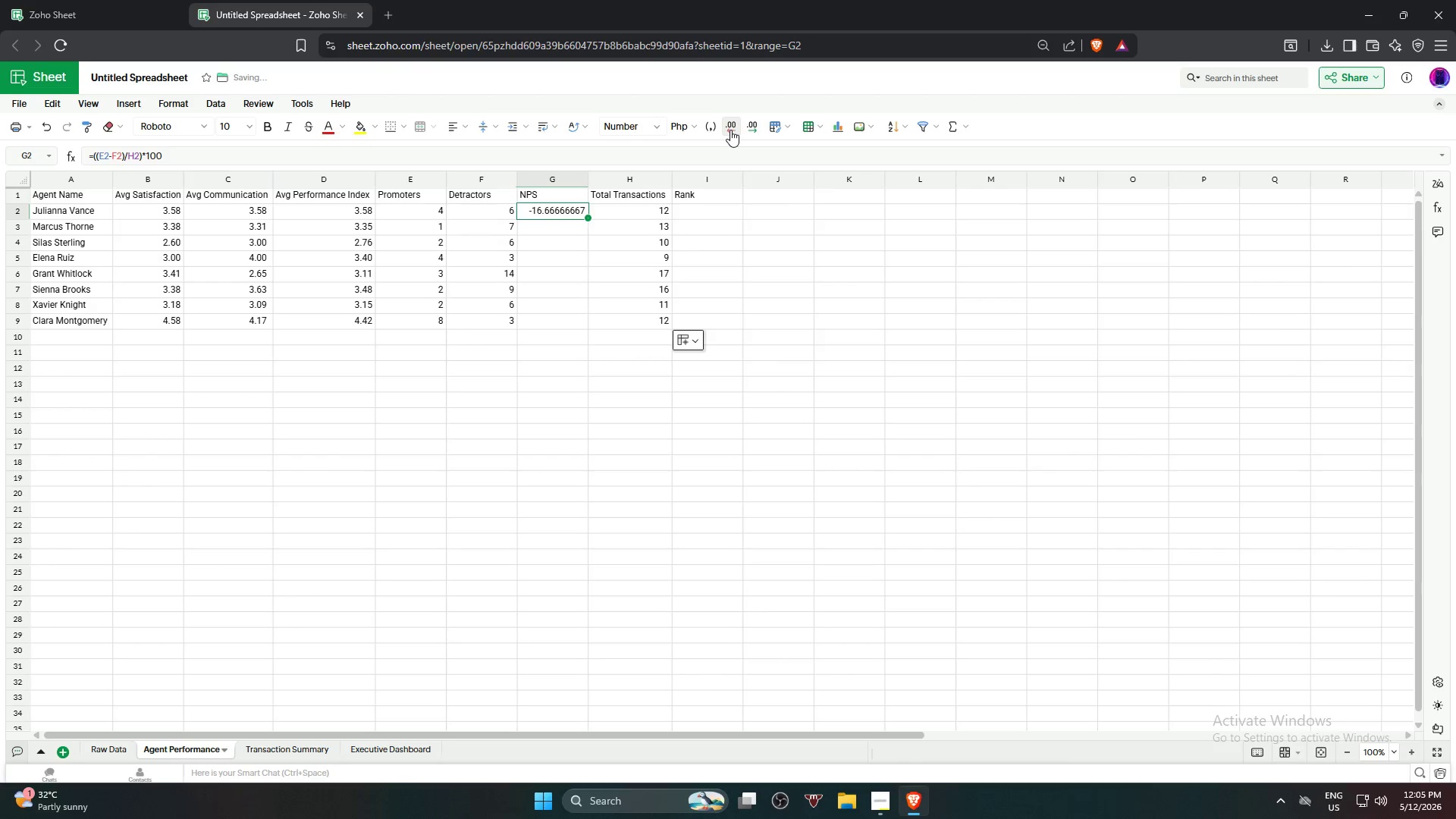 
triple_click([730, 130])
 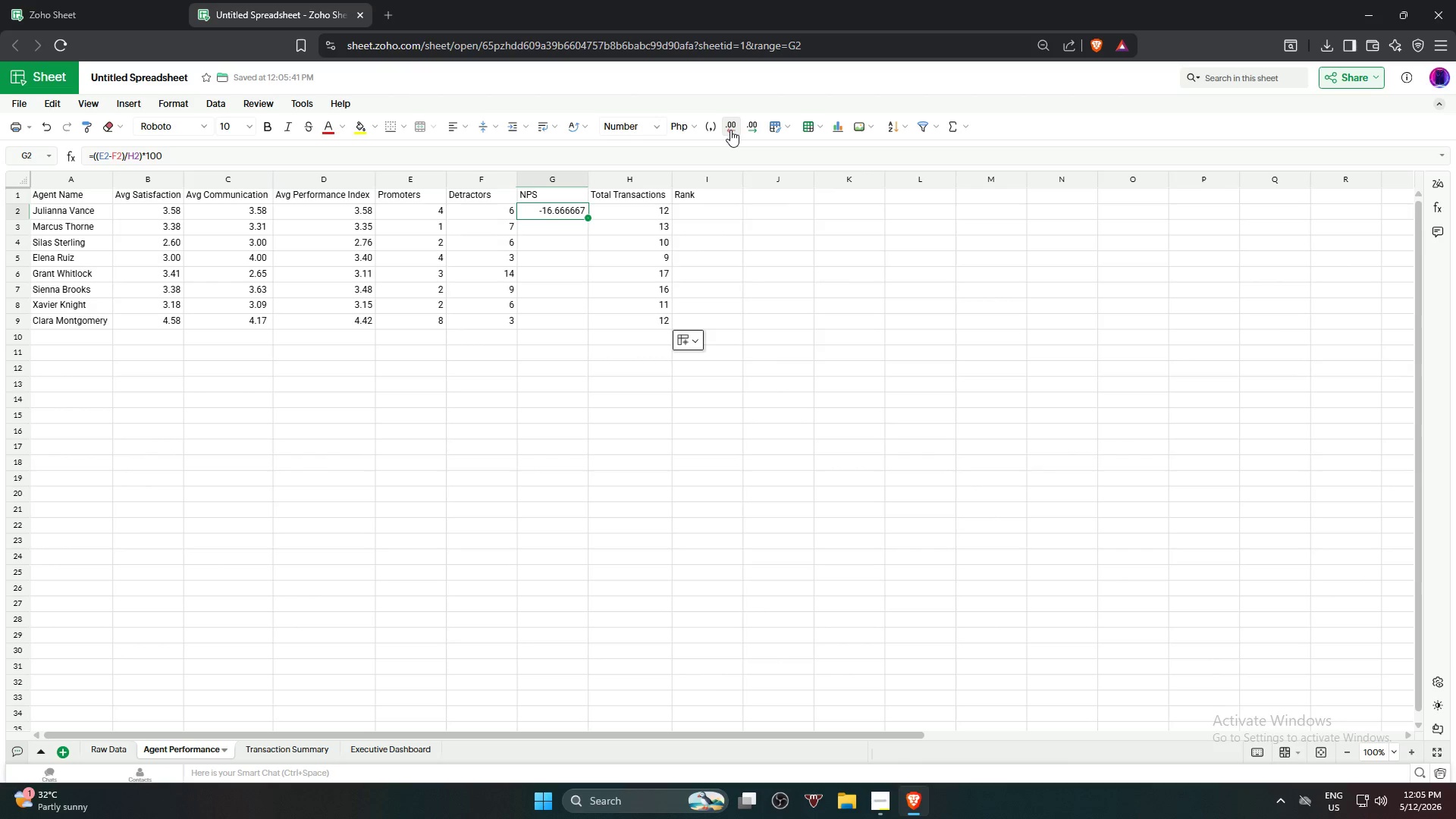 
triple_click([730, 130])
 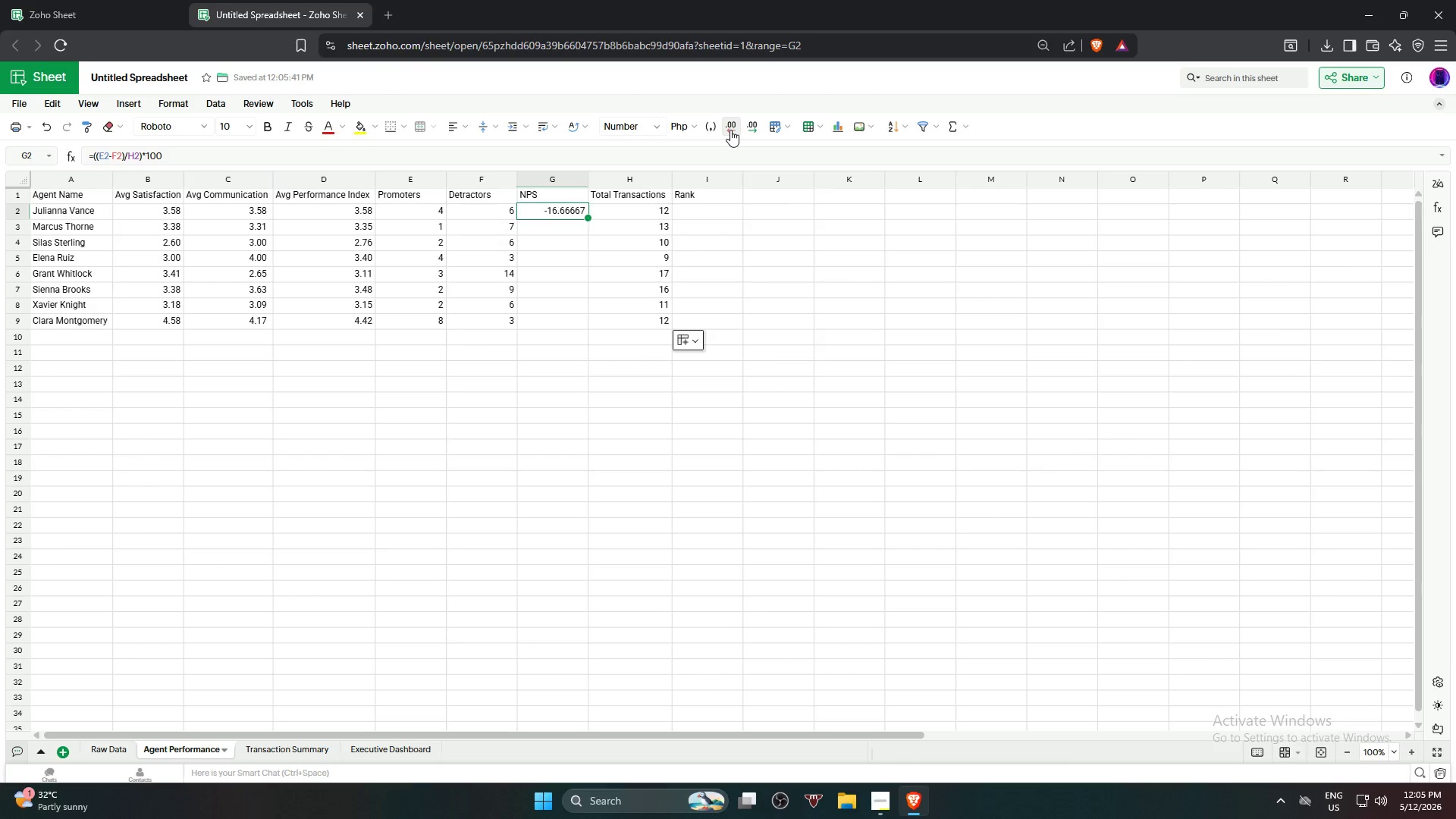 
triple_click([730, 130])
 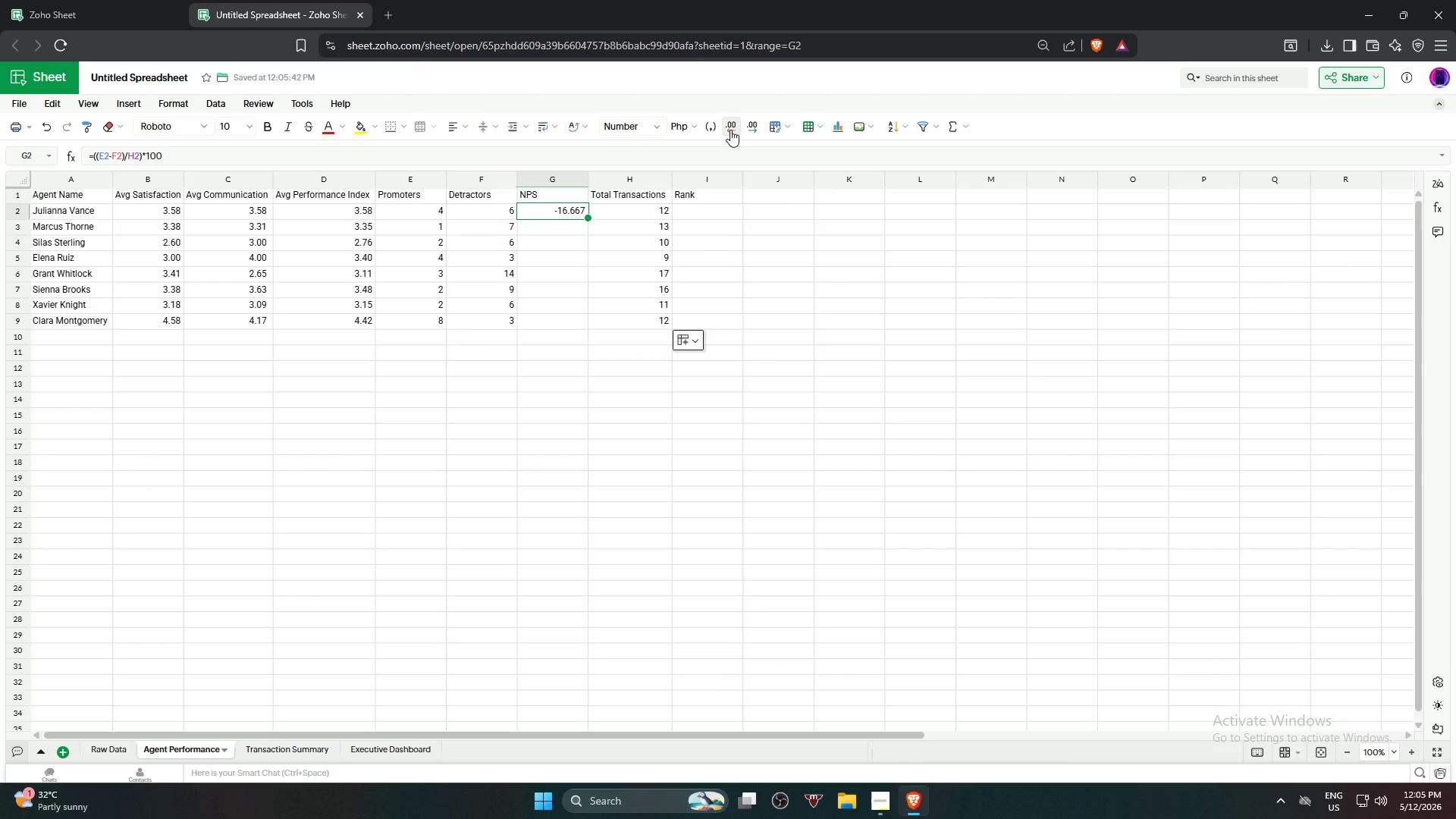 
left_click([730, 130])
 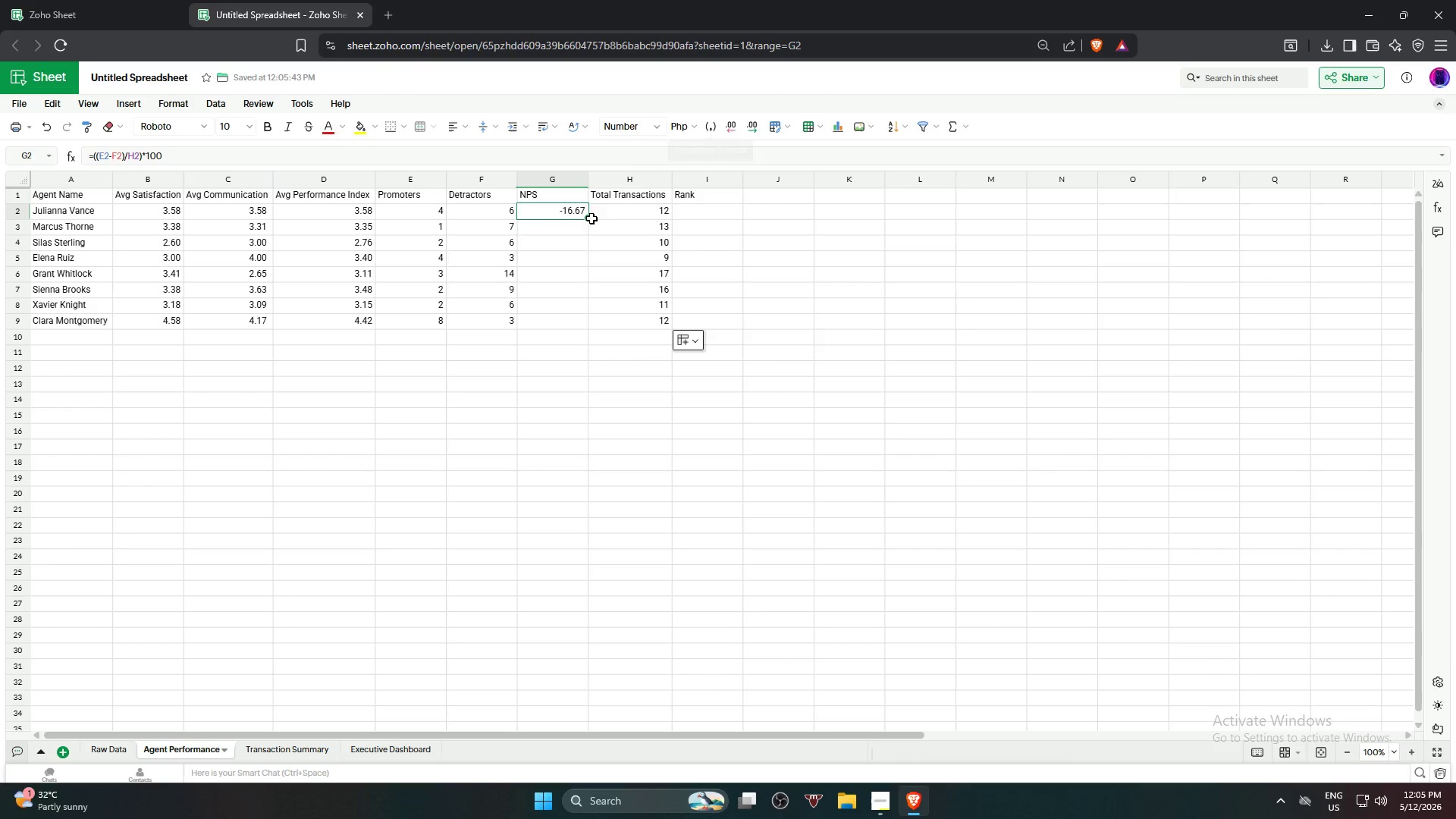 
left_click_drag(start_coordinate=[587, 218], to_coordinate=[580, 284])
 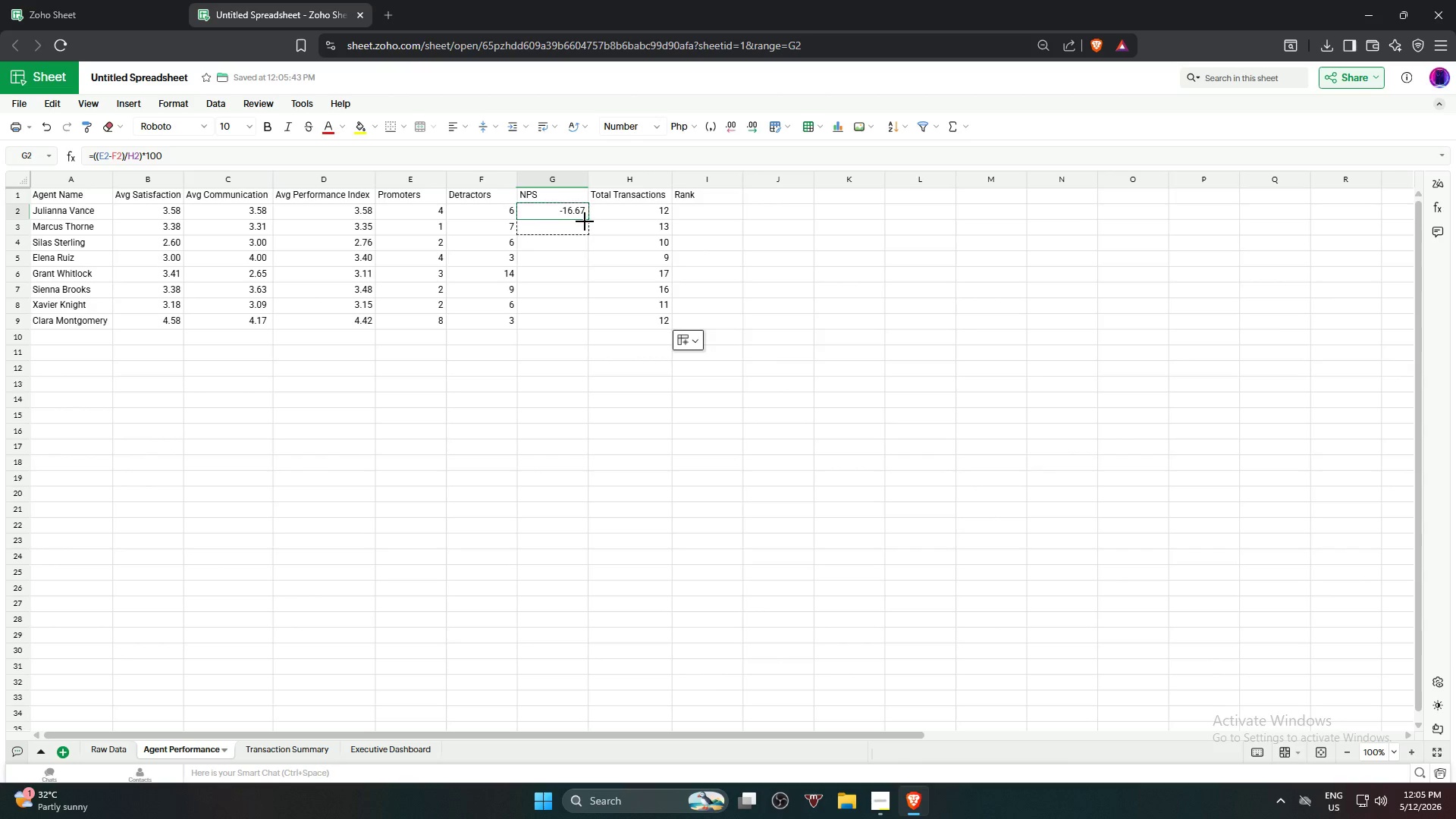 
left_click_drag(start_coordinate=[585, 221], to_coordinate=[586, 226])
 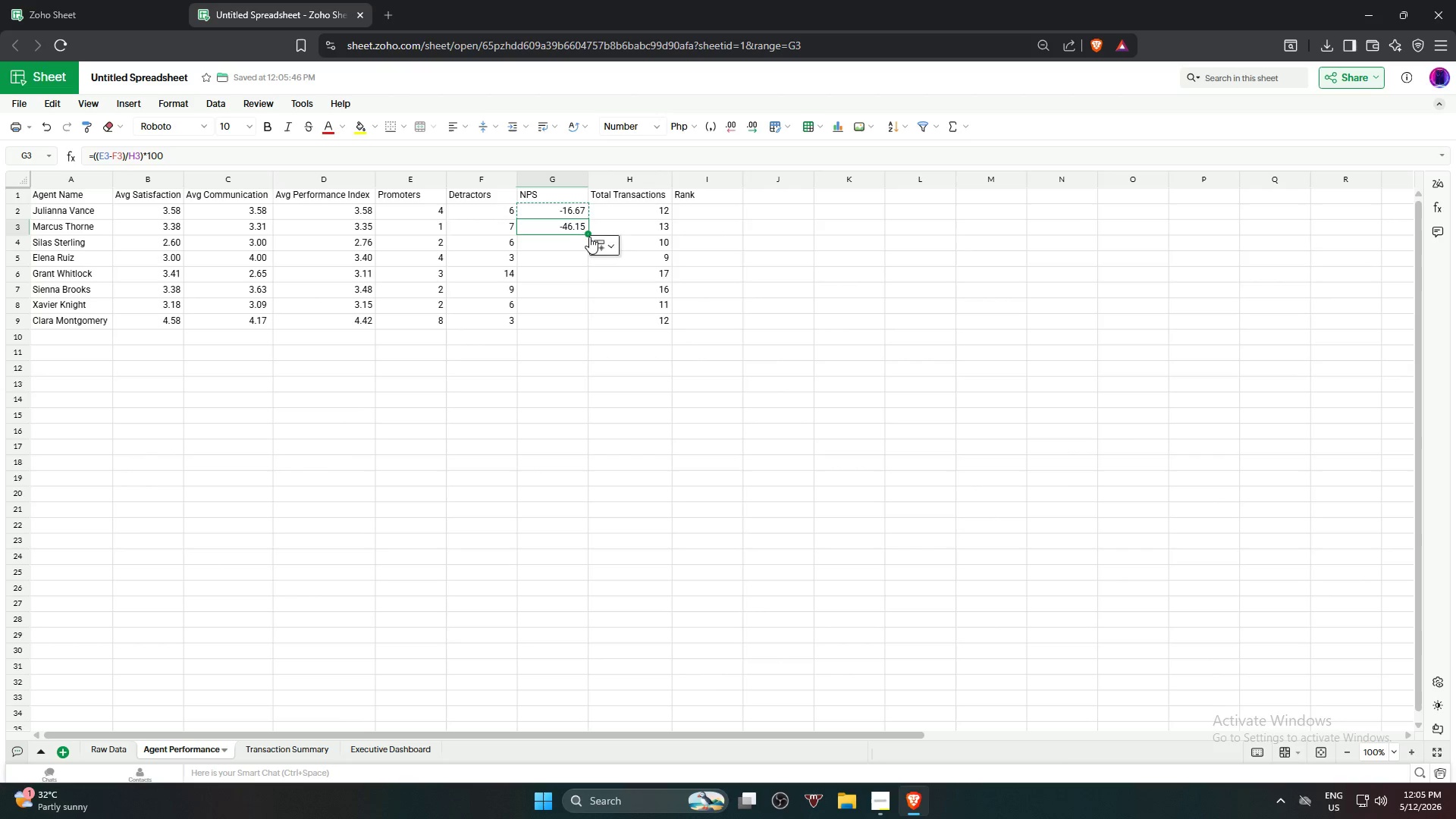 
left_click([600, 221])
 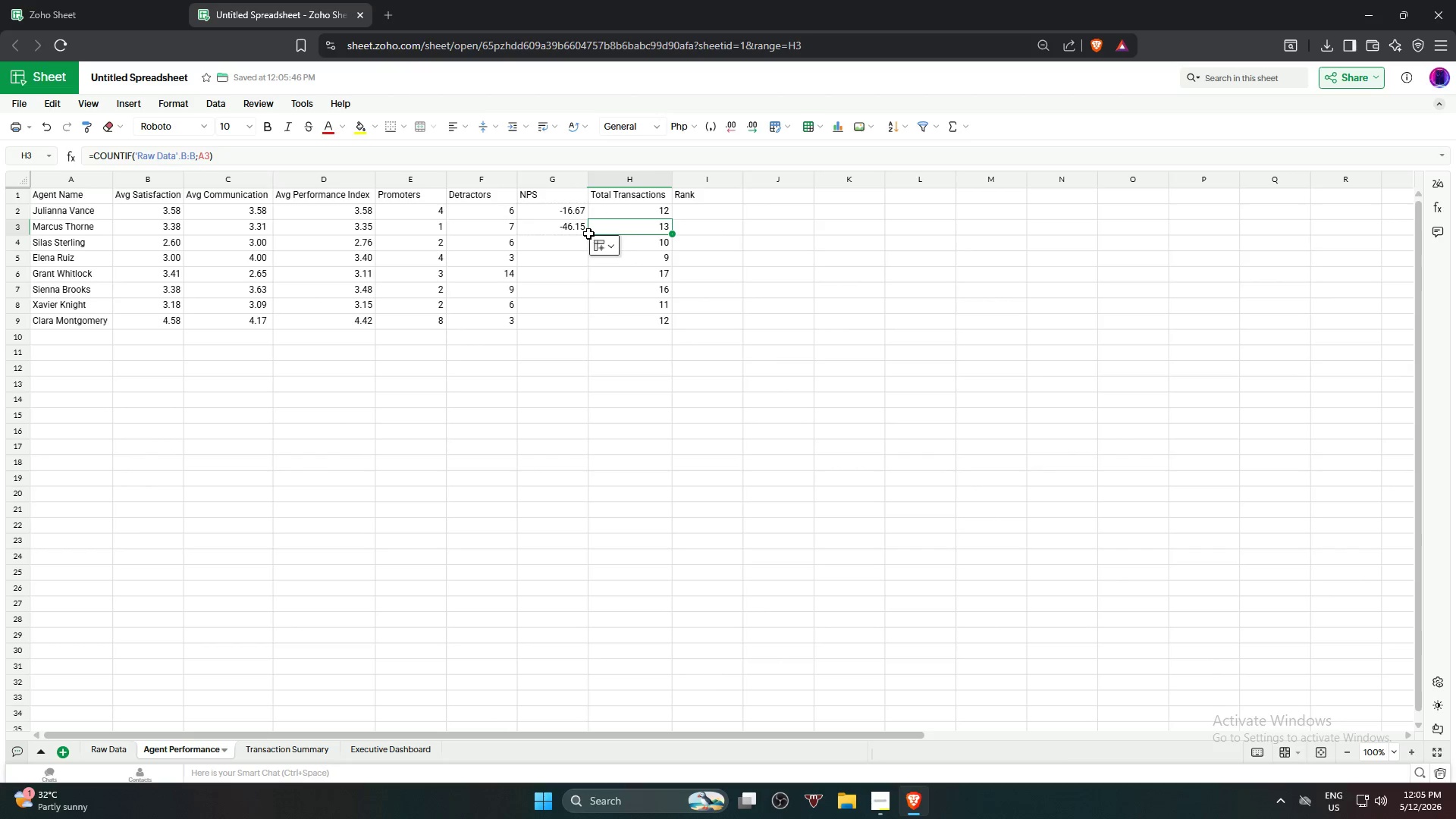 
left_click([577, 225])
 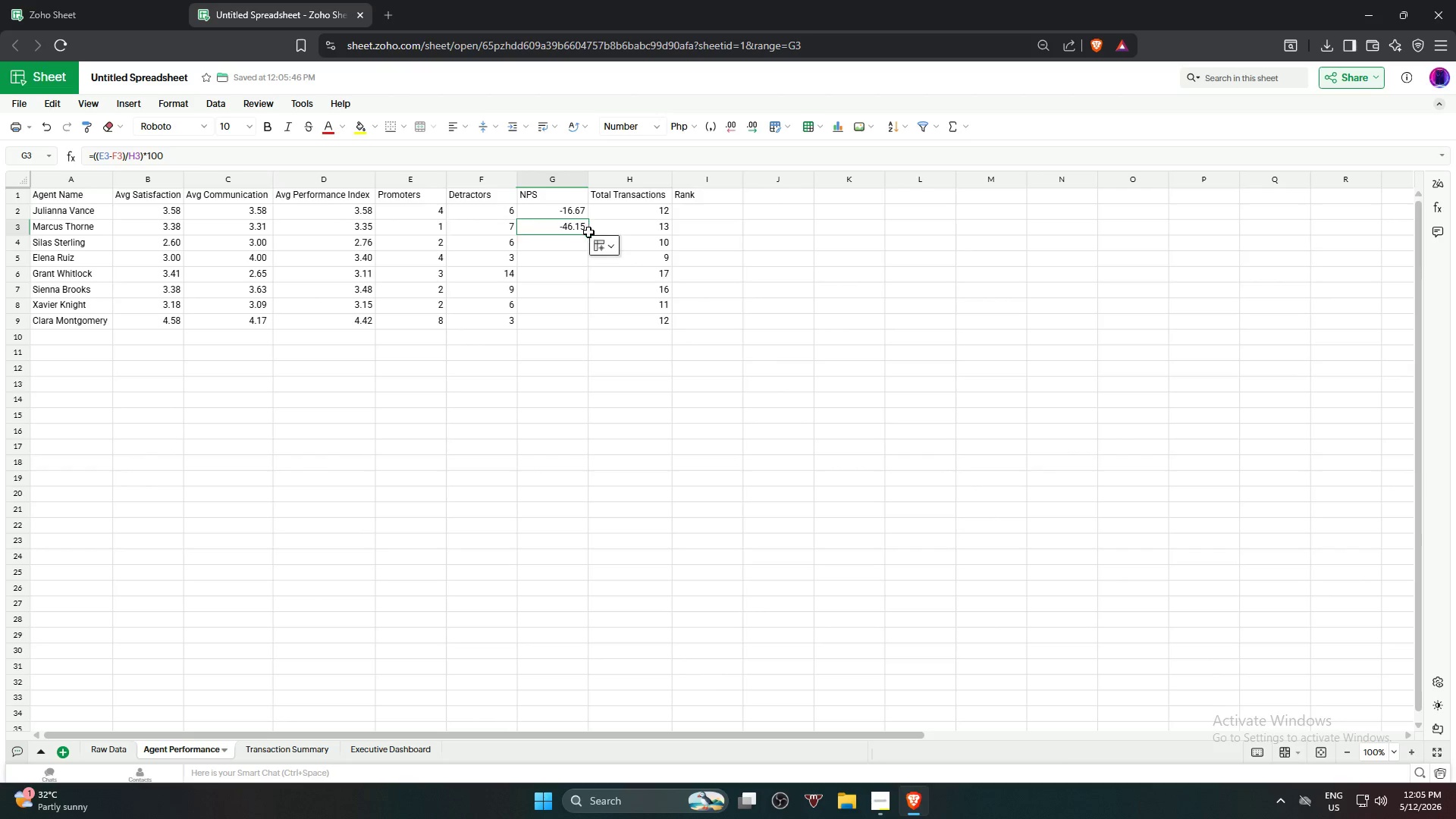 
left_click([588, 232])
 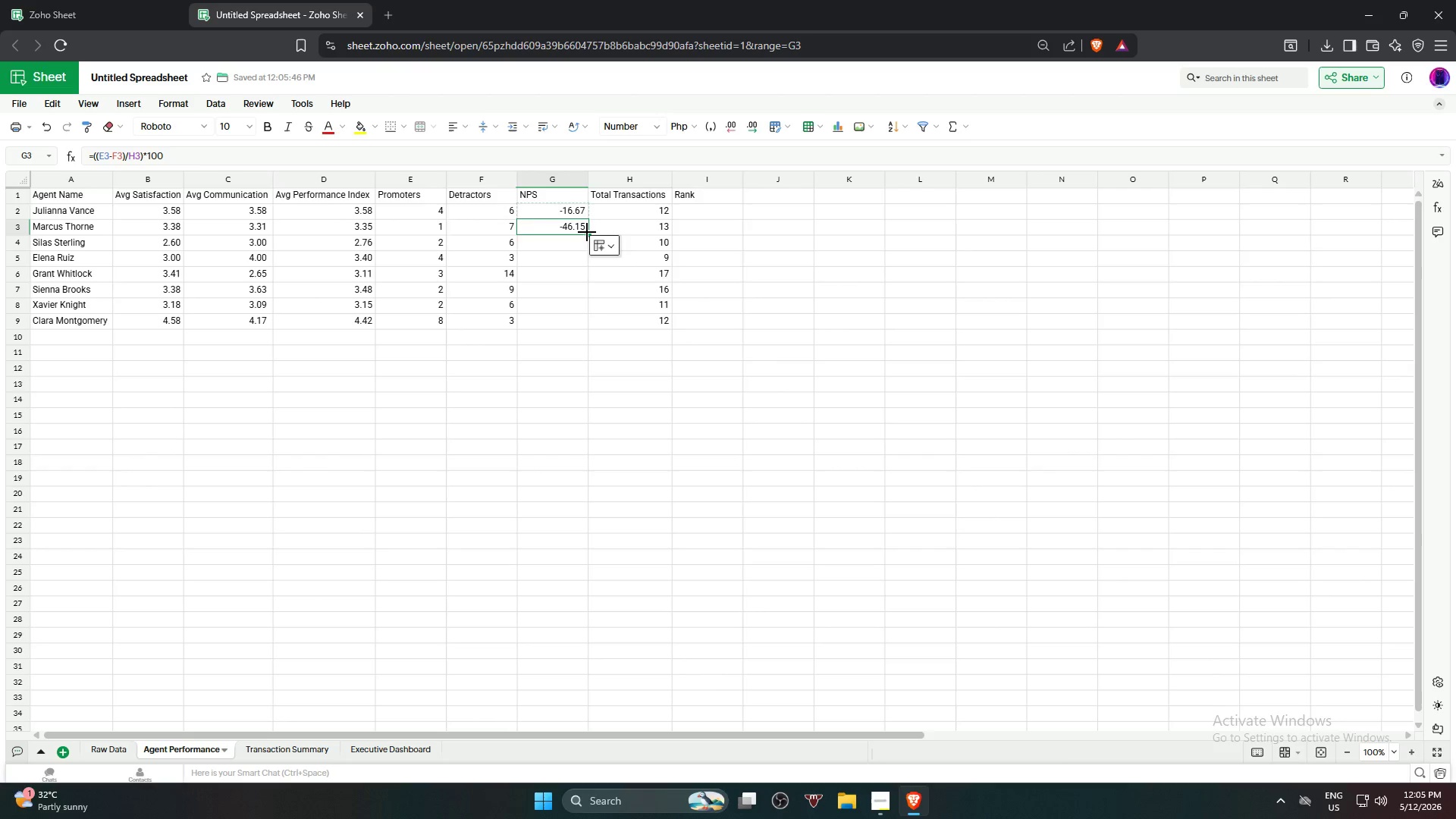 
left_click_drag(start_coordinate=[587, 232], to_coordinate=[585, 317])
 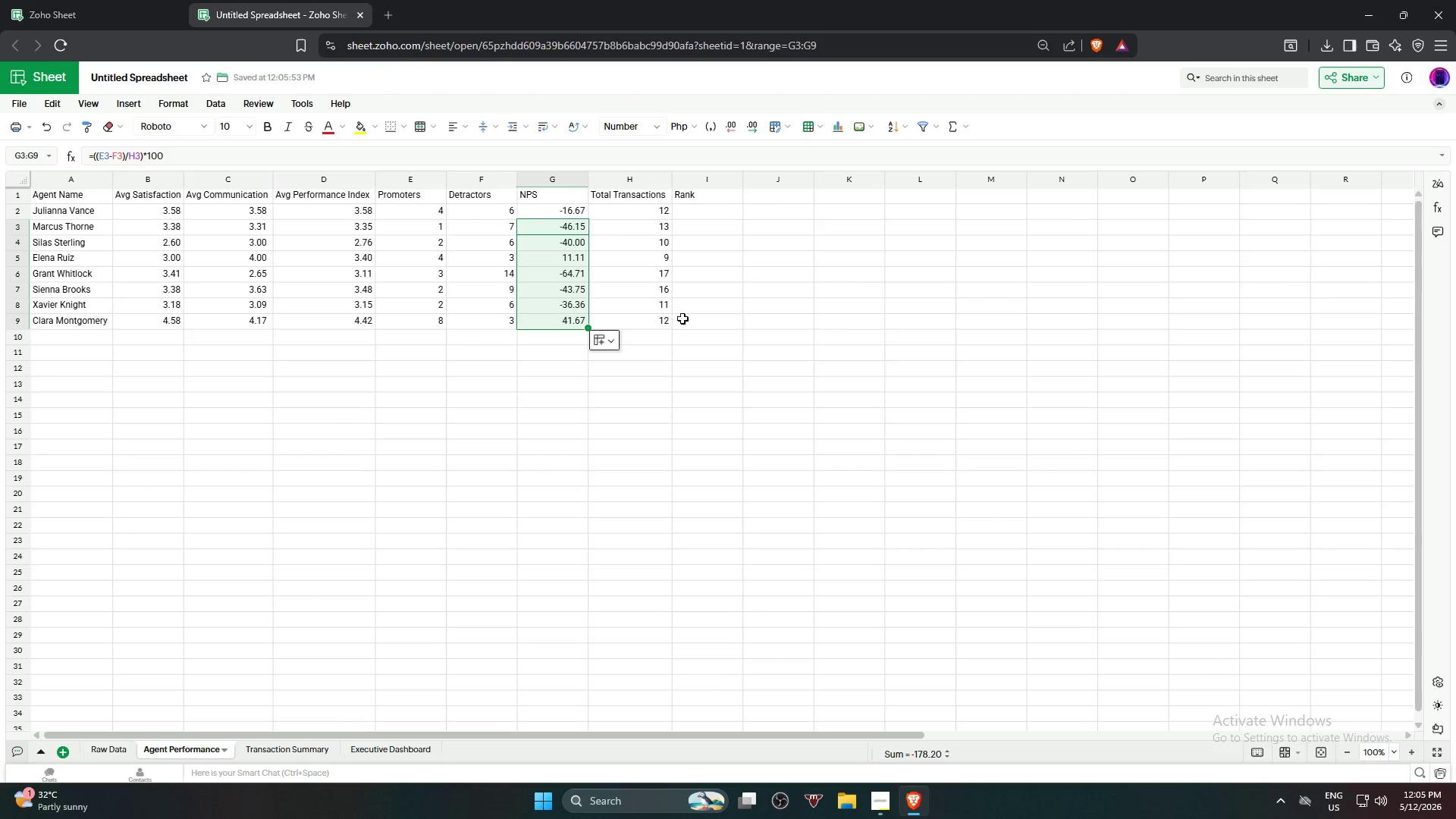 
left_click([775, 335])
 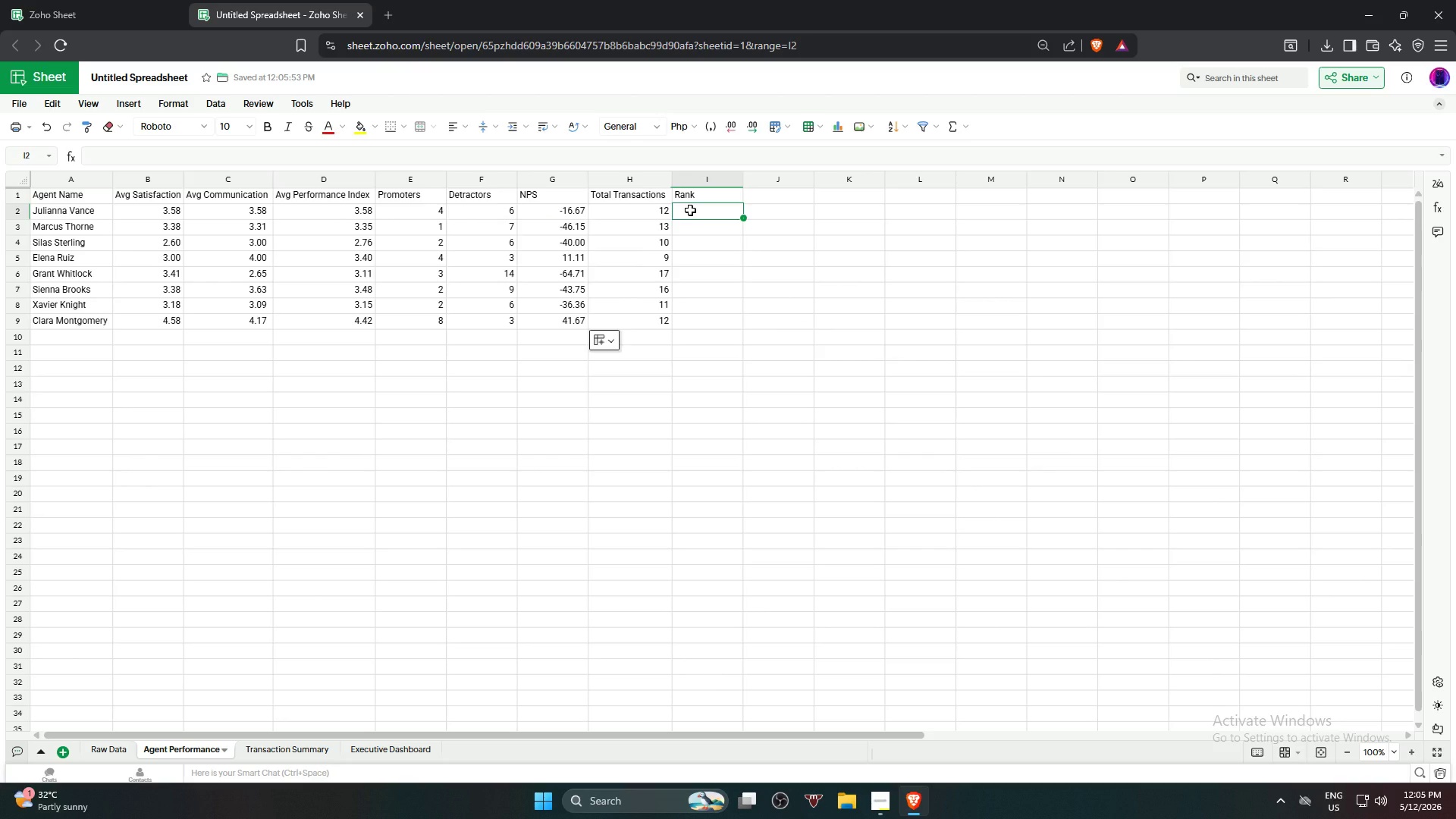 
type(=Rank)
 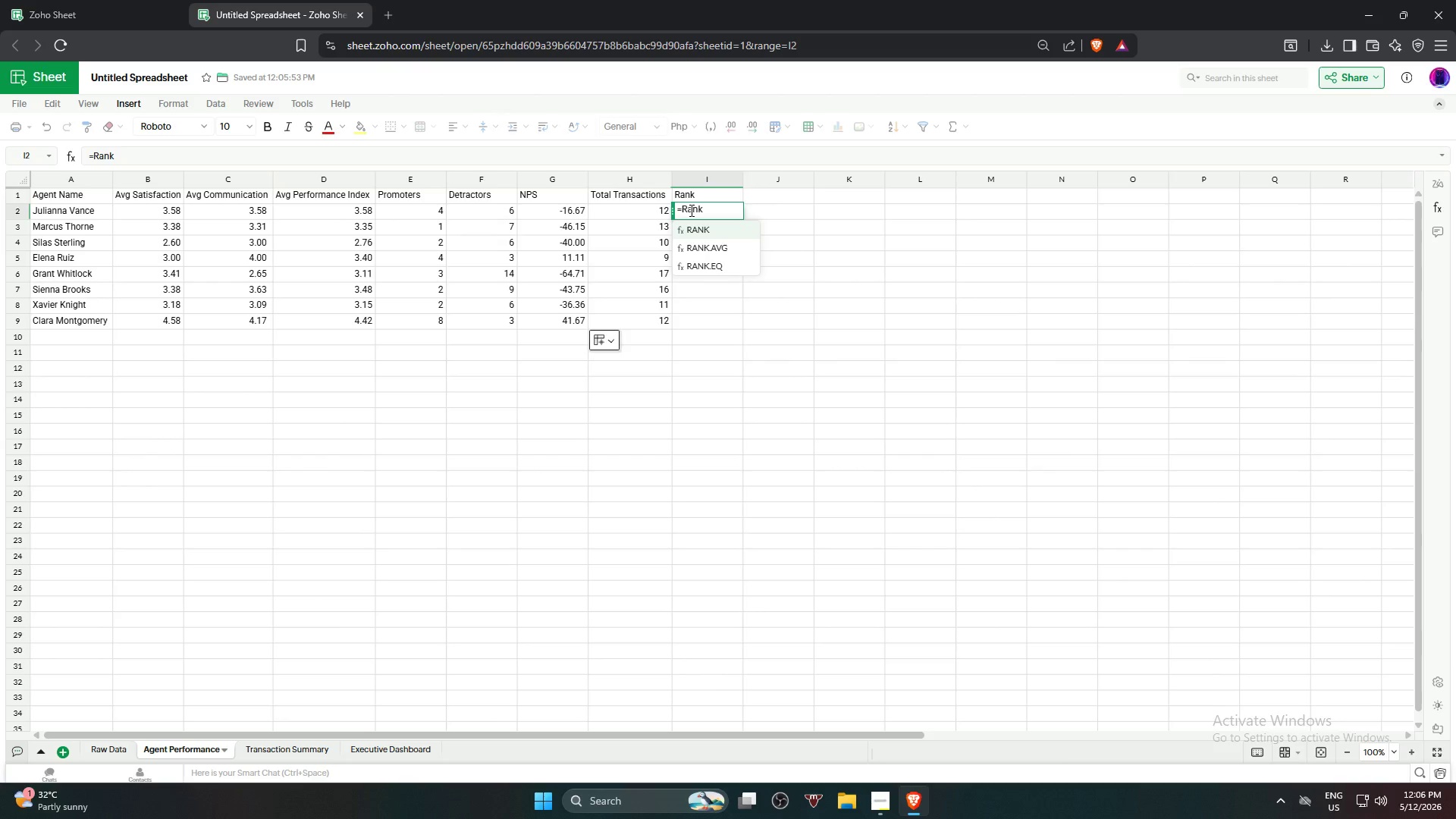 
left_click([718, 225])
 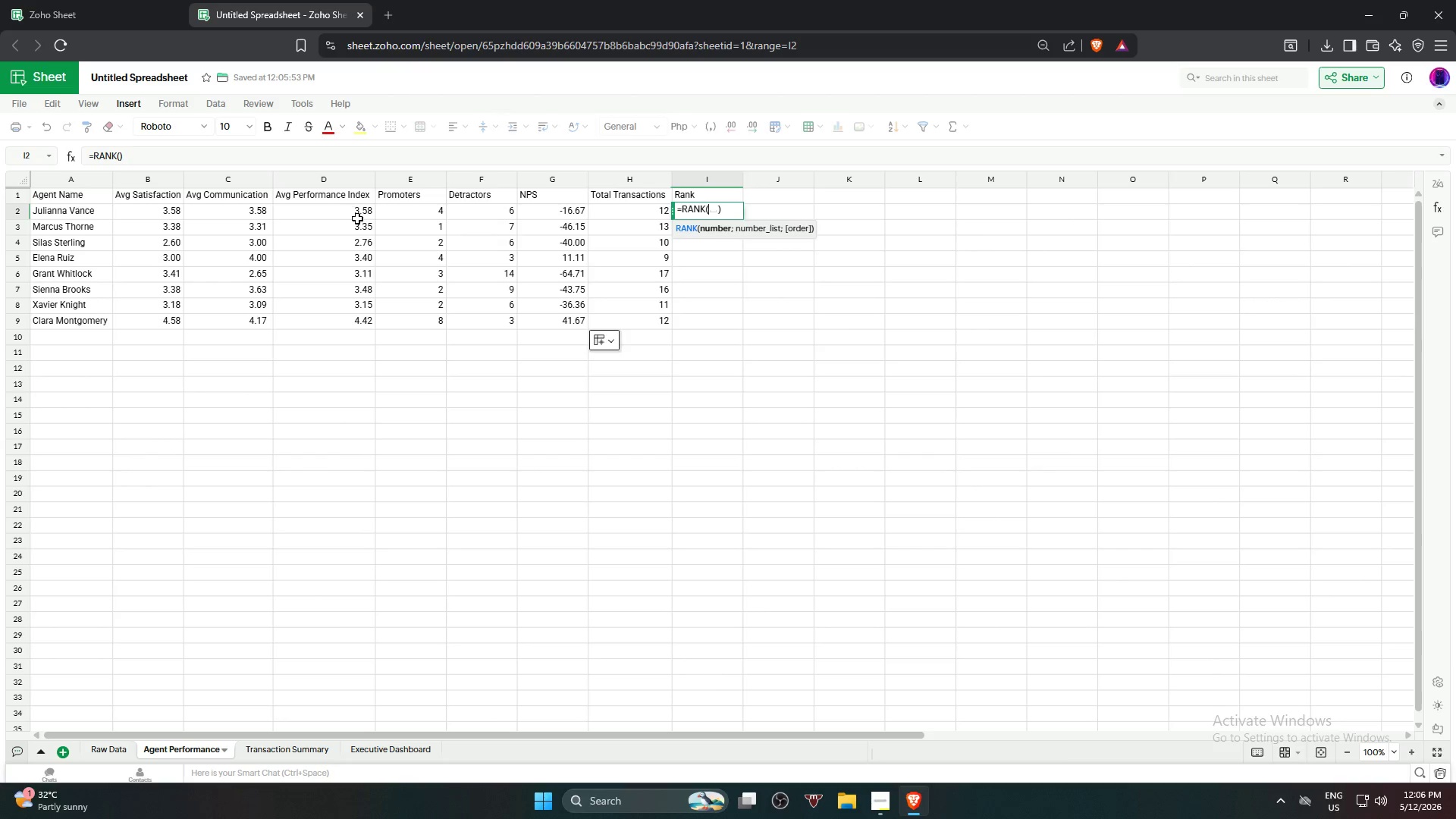 
left_click([357, 218])
 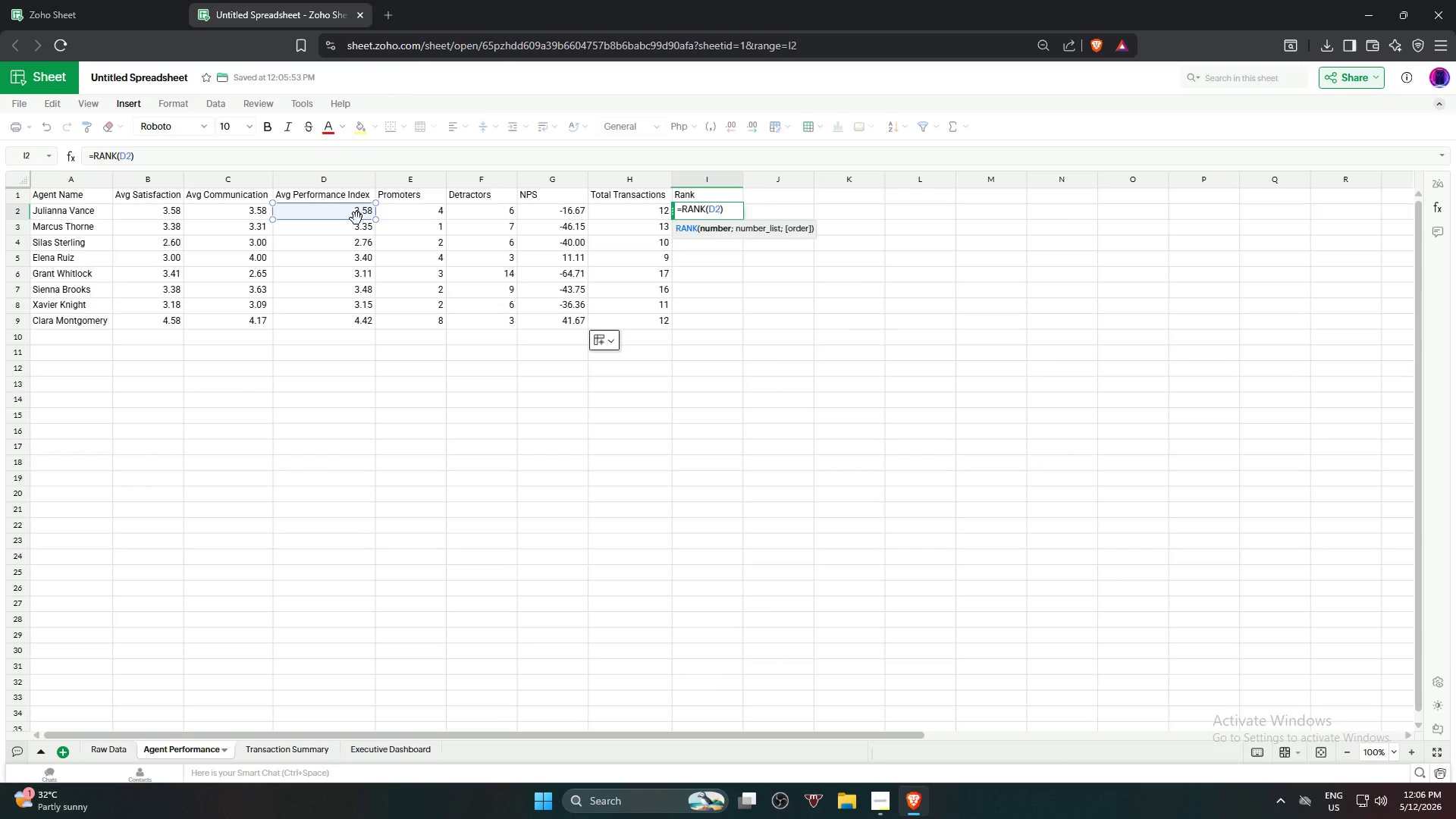 
key(Comma)
 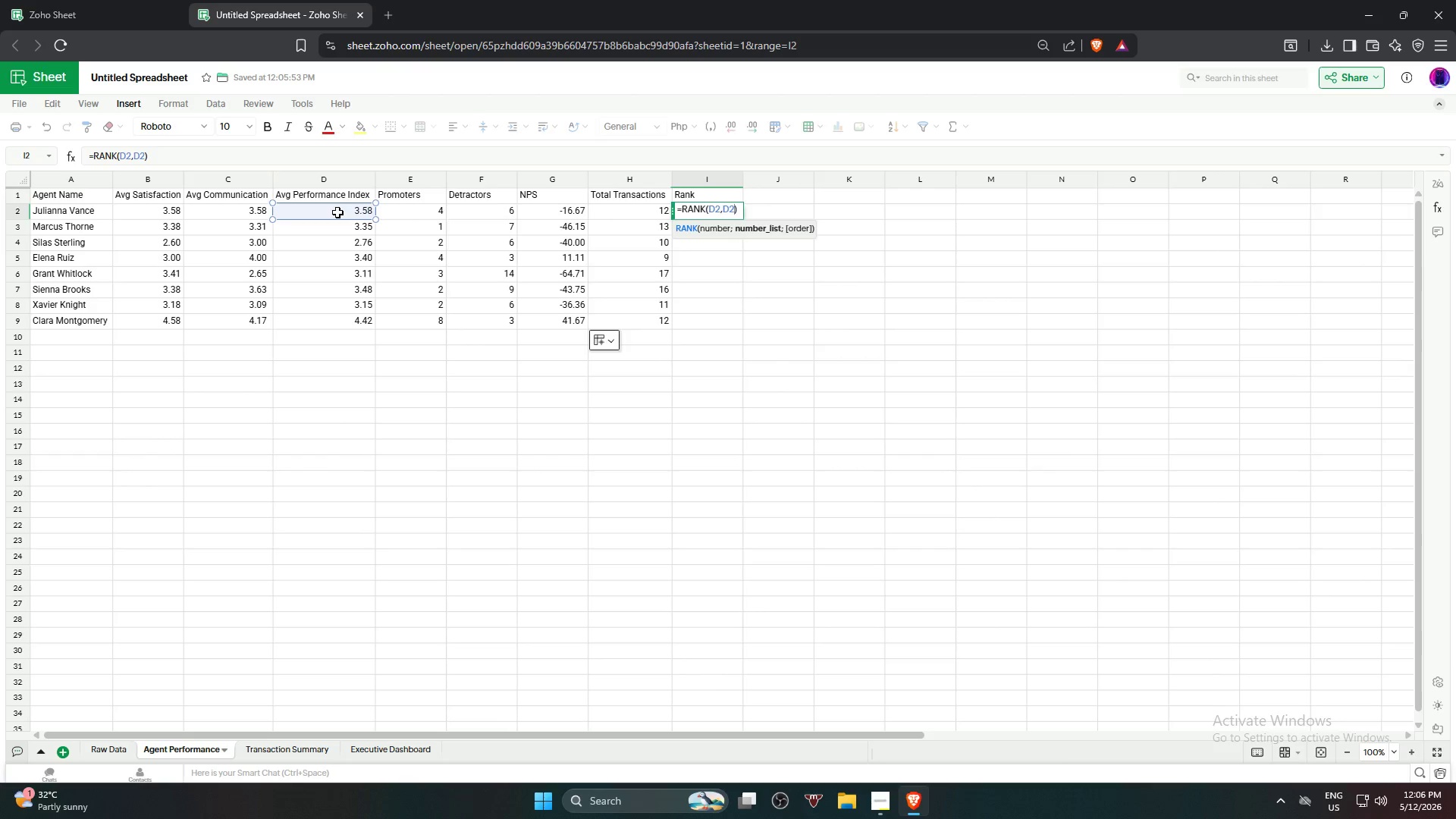 
wait(5.05)
 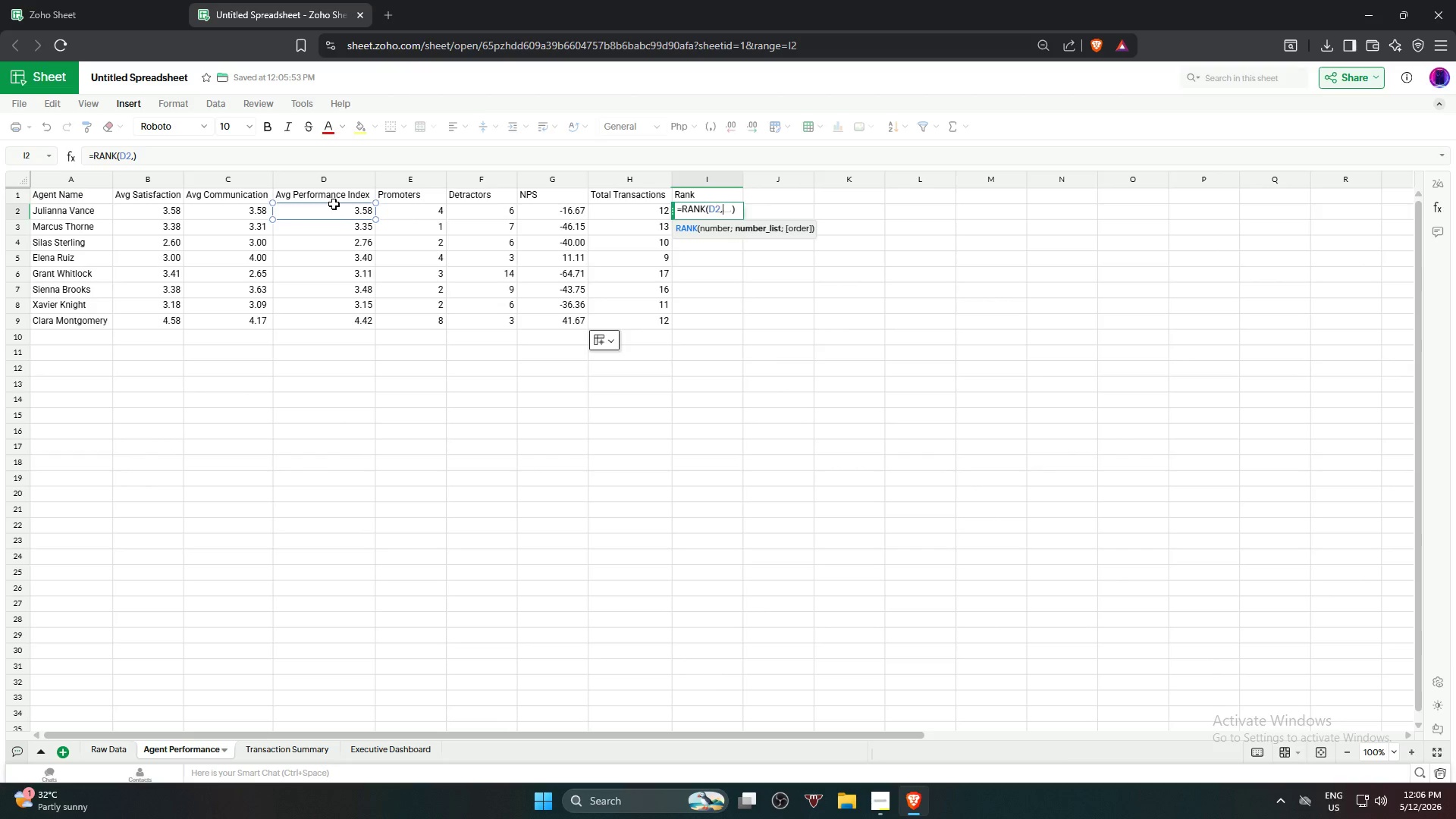 
left_click_drag(start_coordinate=[337, 212], to_coordinate=[355, 317])
 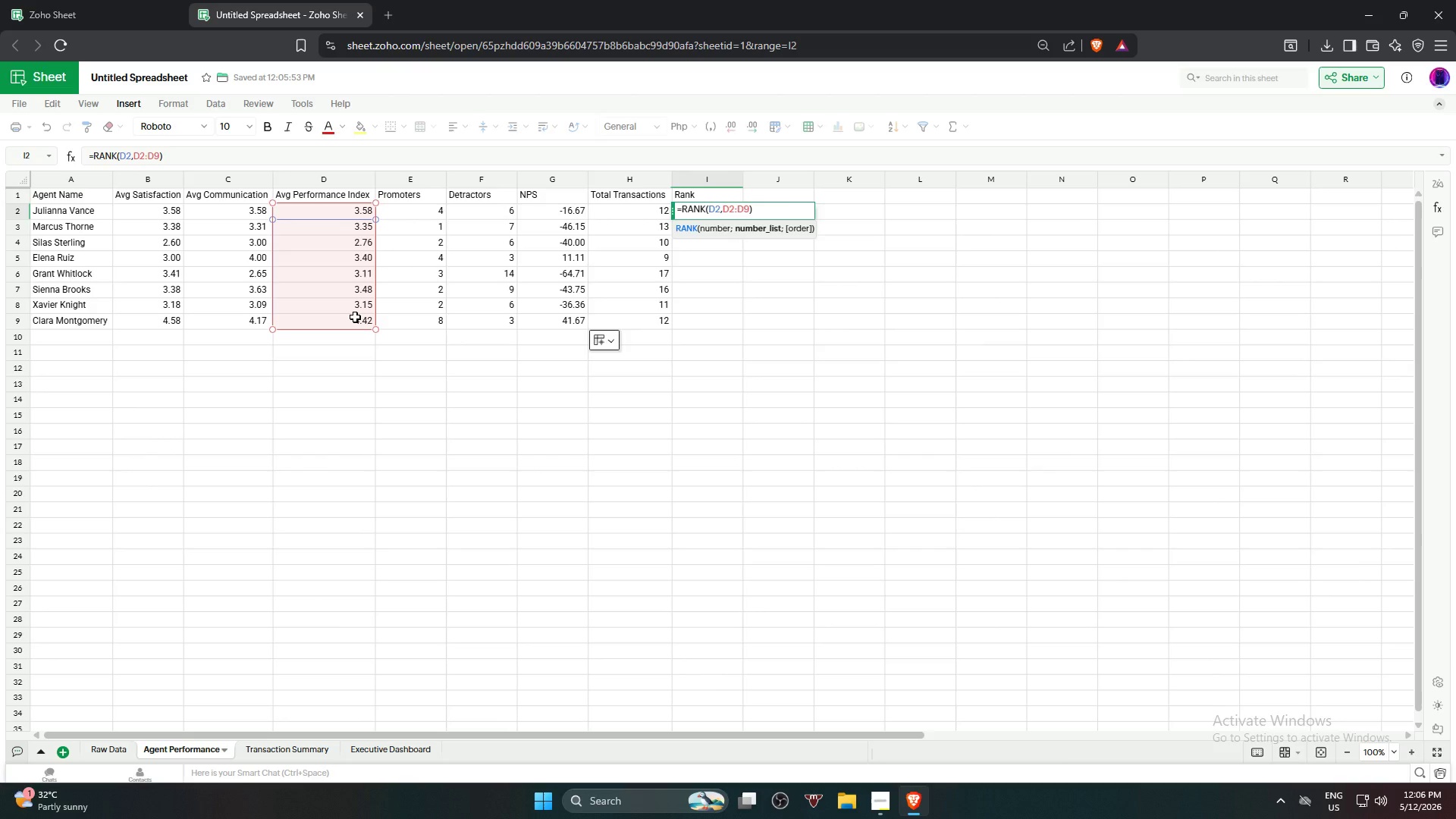 
key(Comma)
 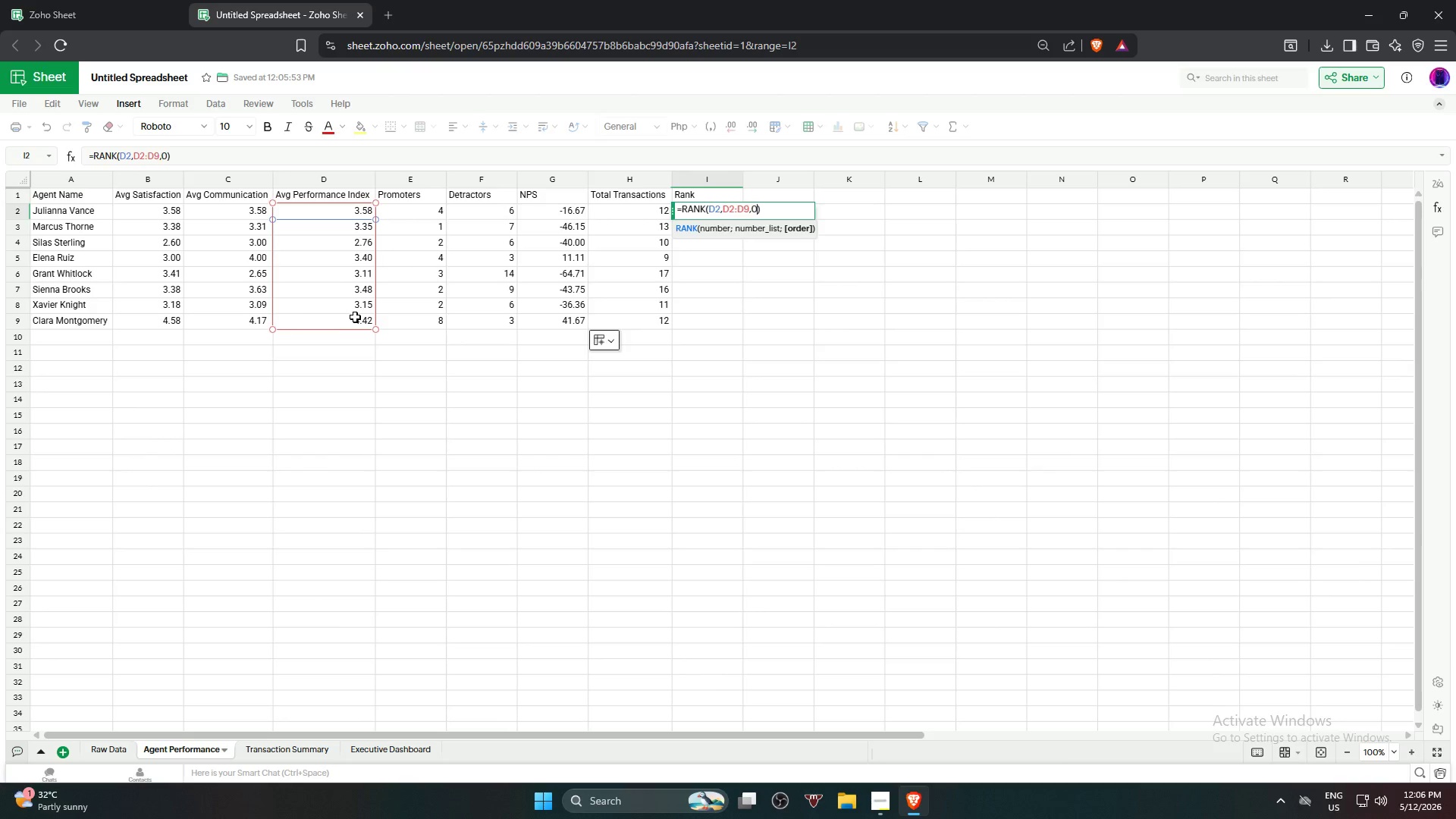 
key(0)
 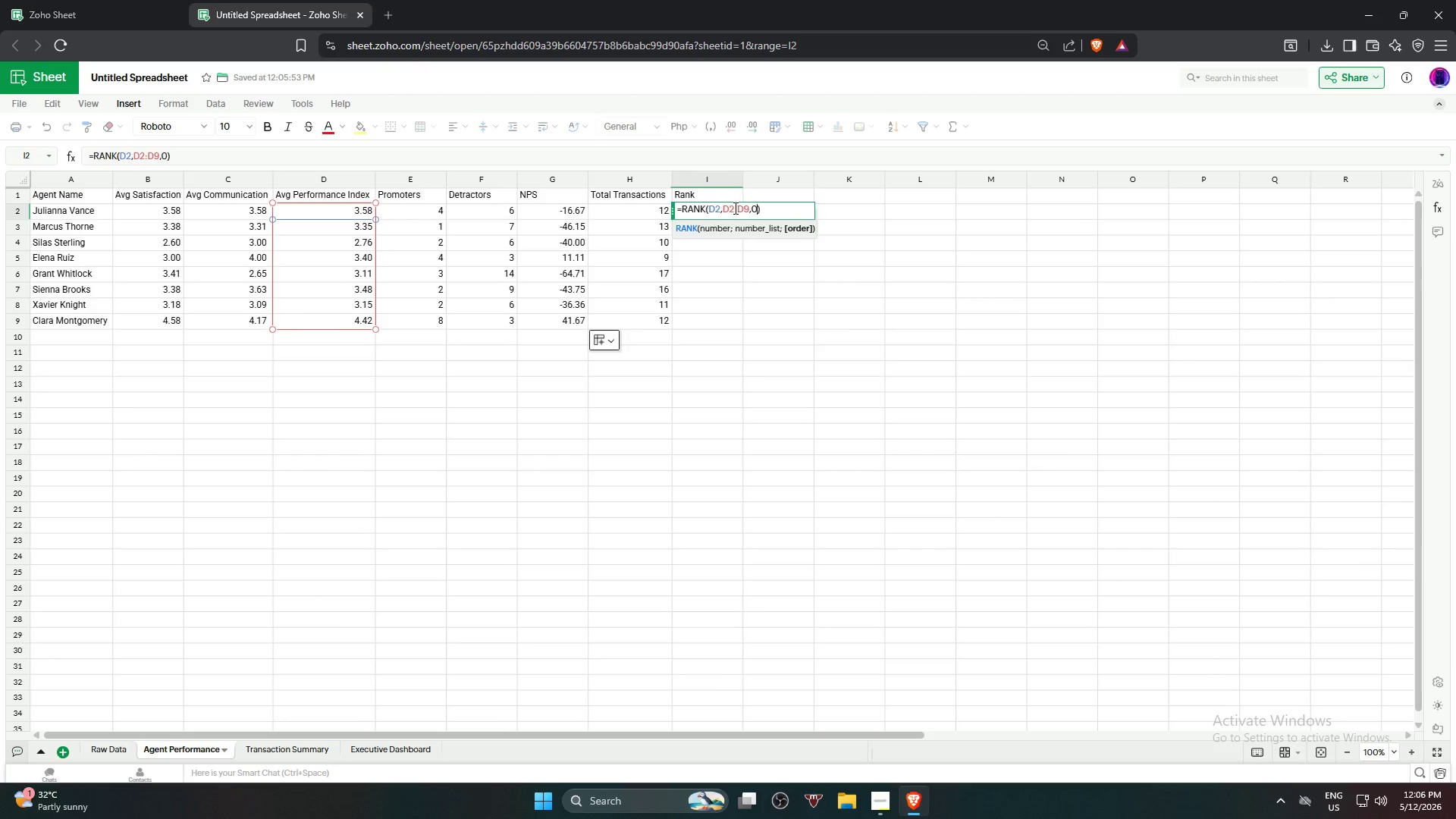 
left_click([729, 208])
 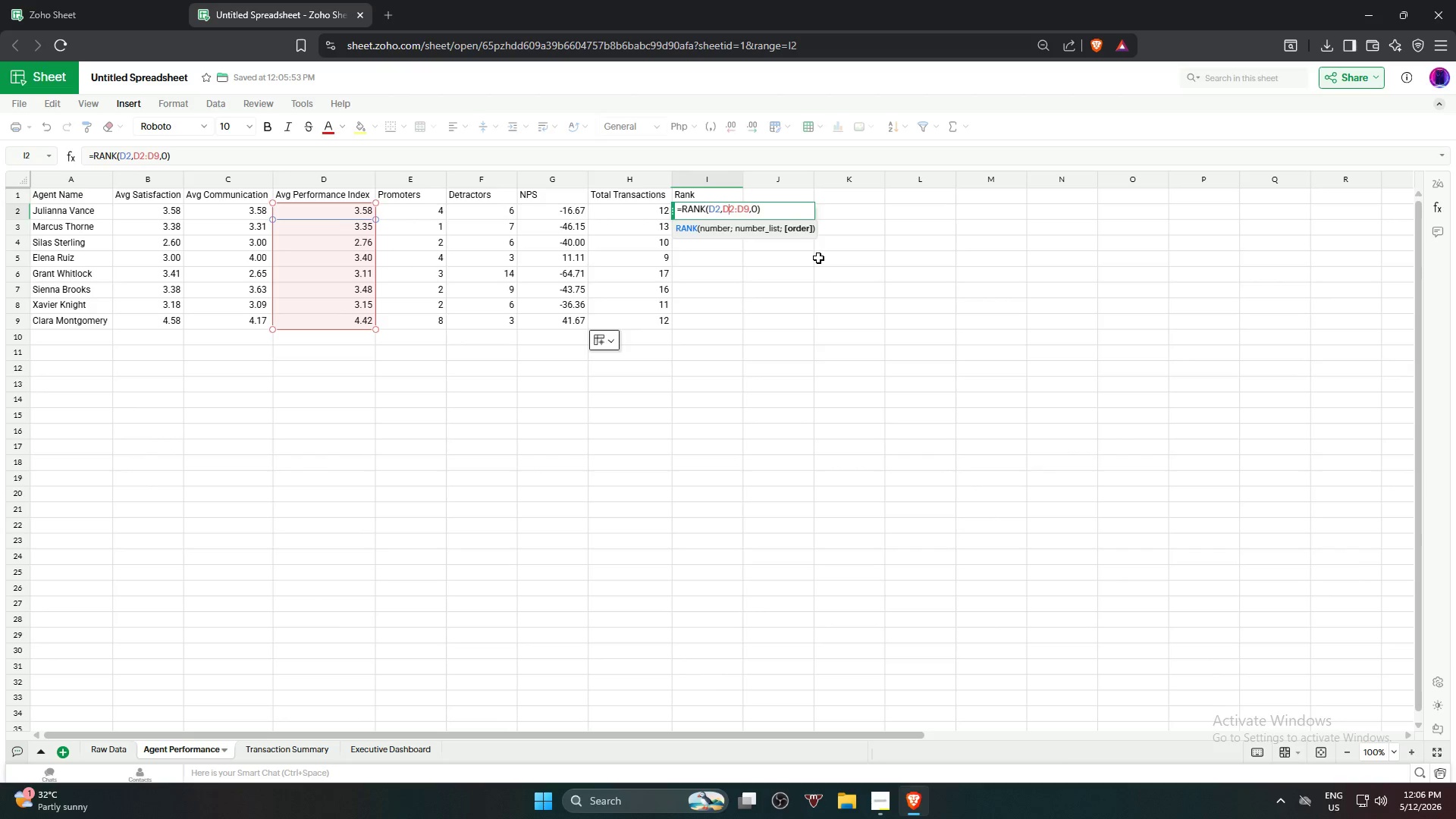 
key(Shift+4)
 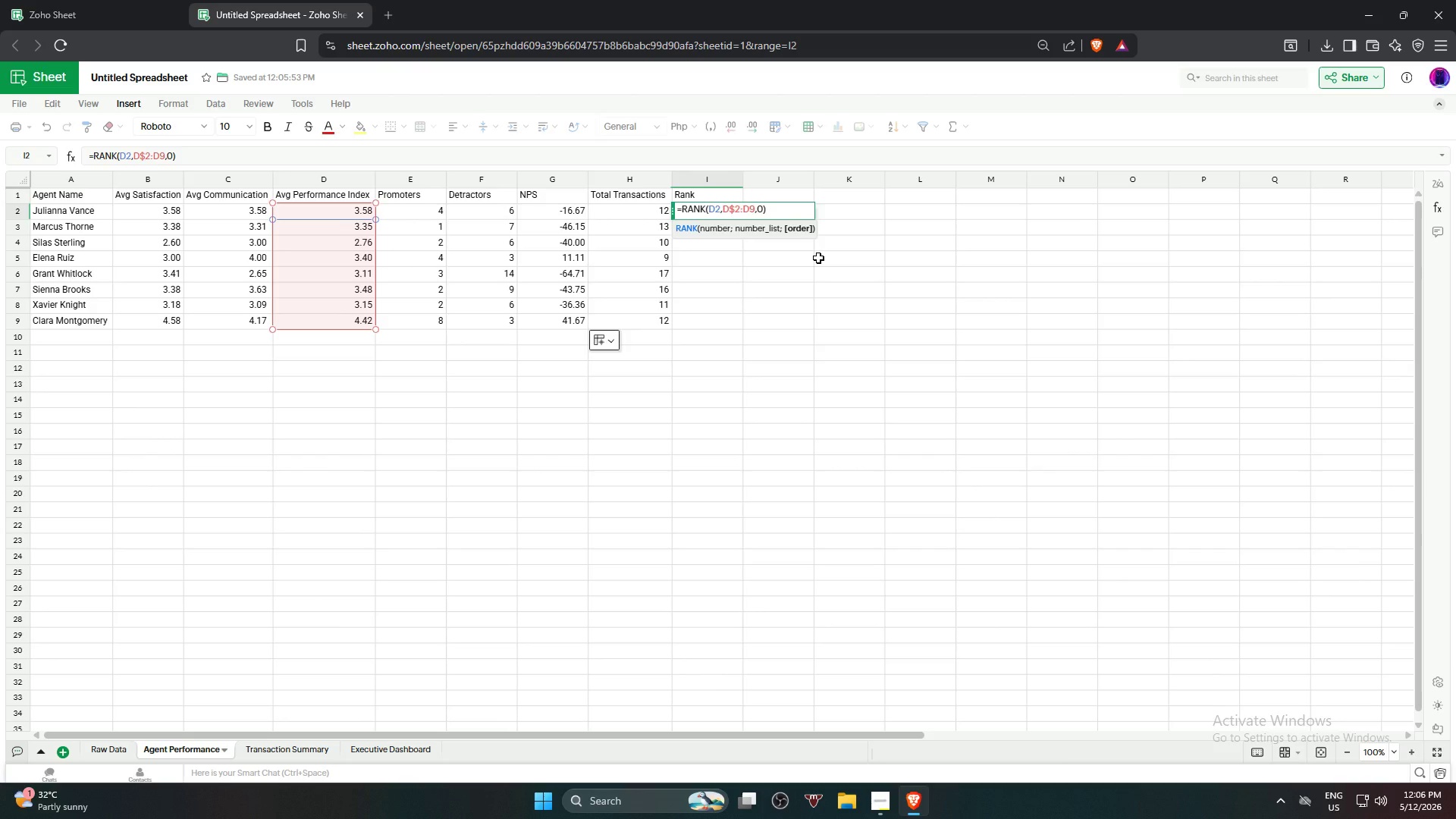 
key(ArrowLeft)
 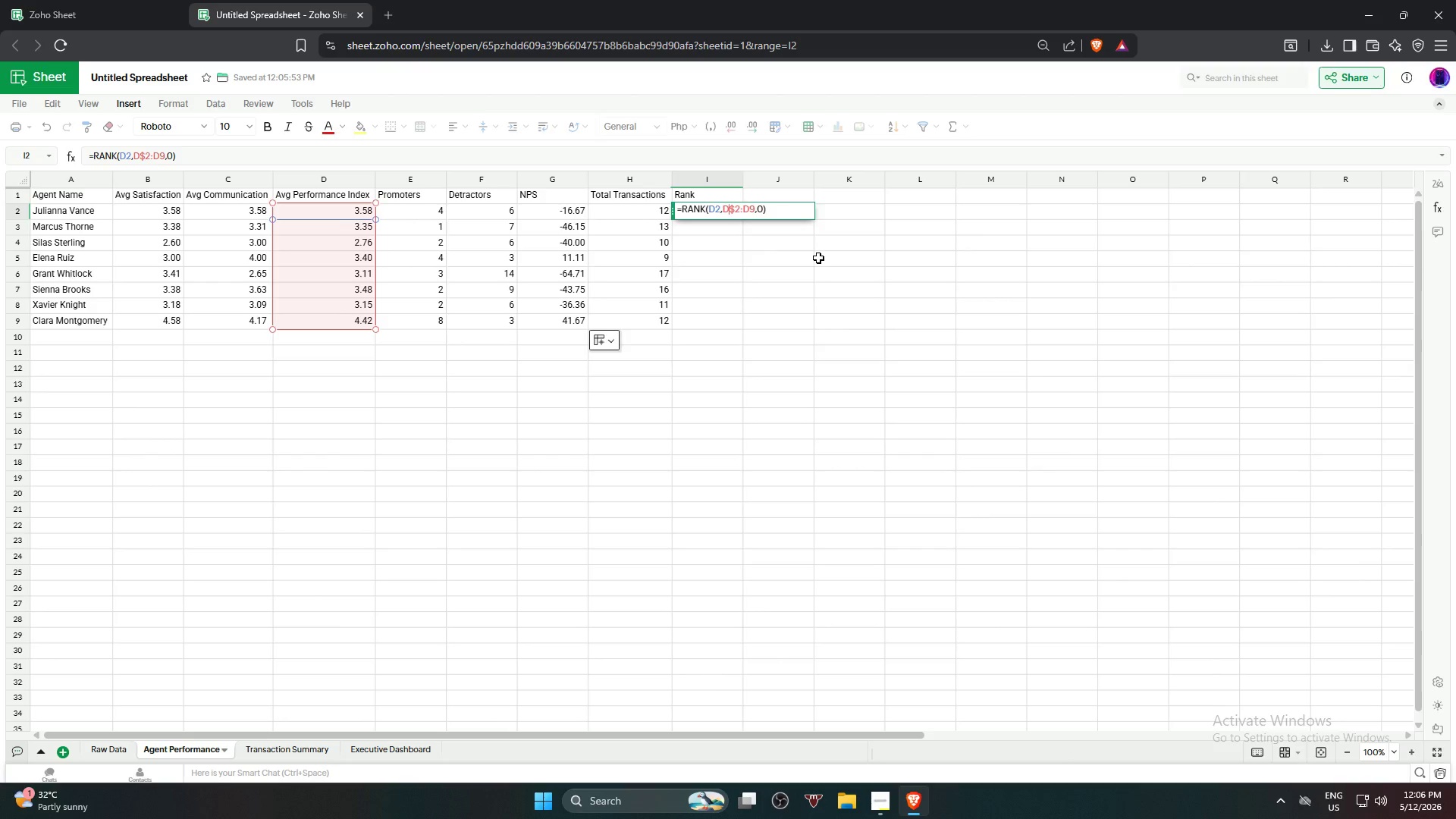 
key(ArrowLeft)
 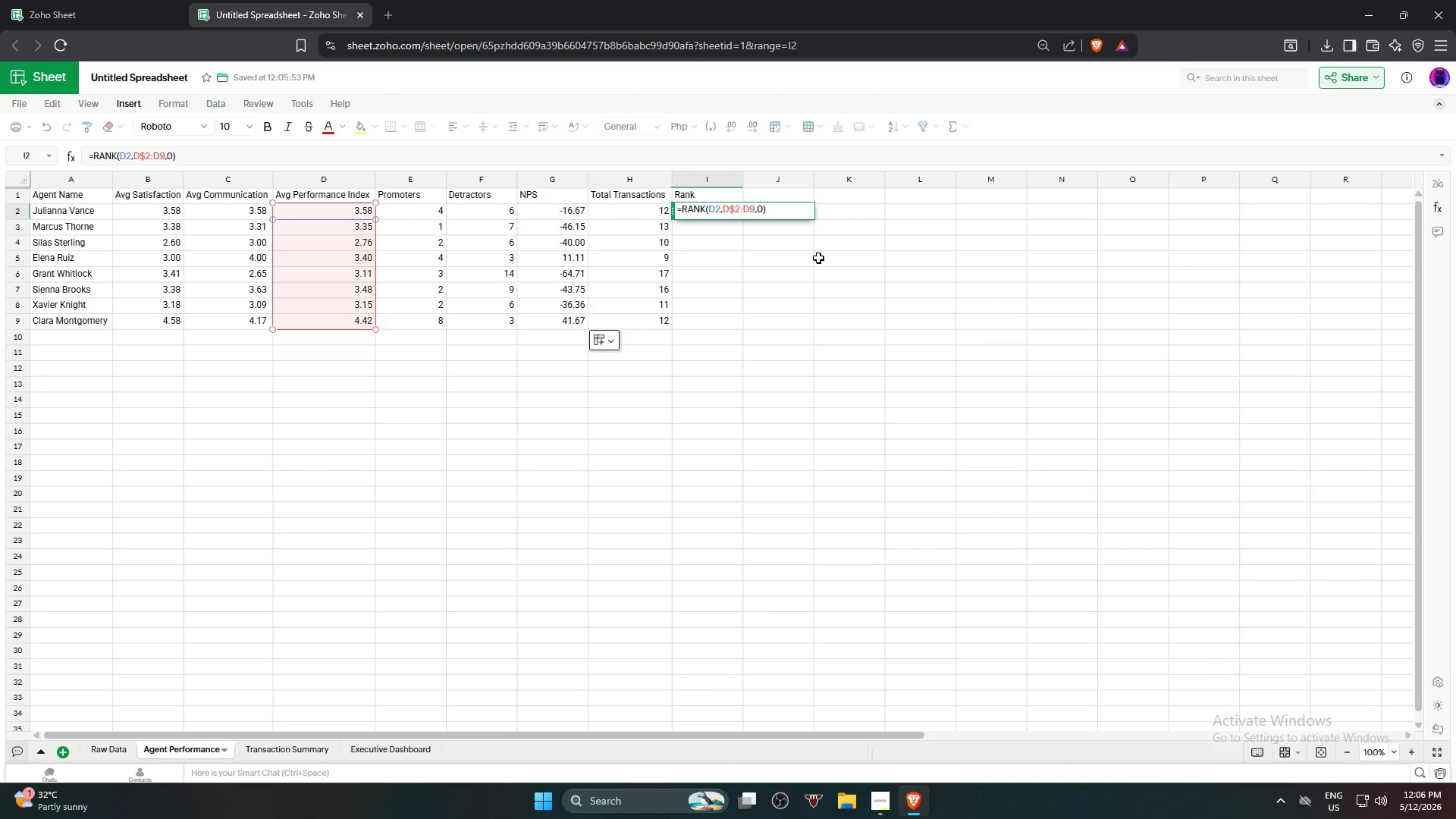 
key(Shift+ShiftLeft)
 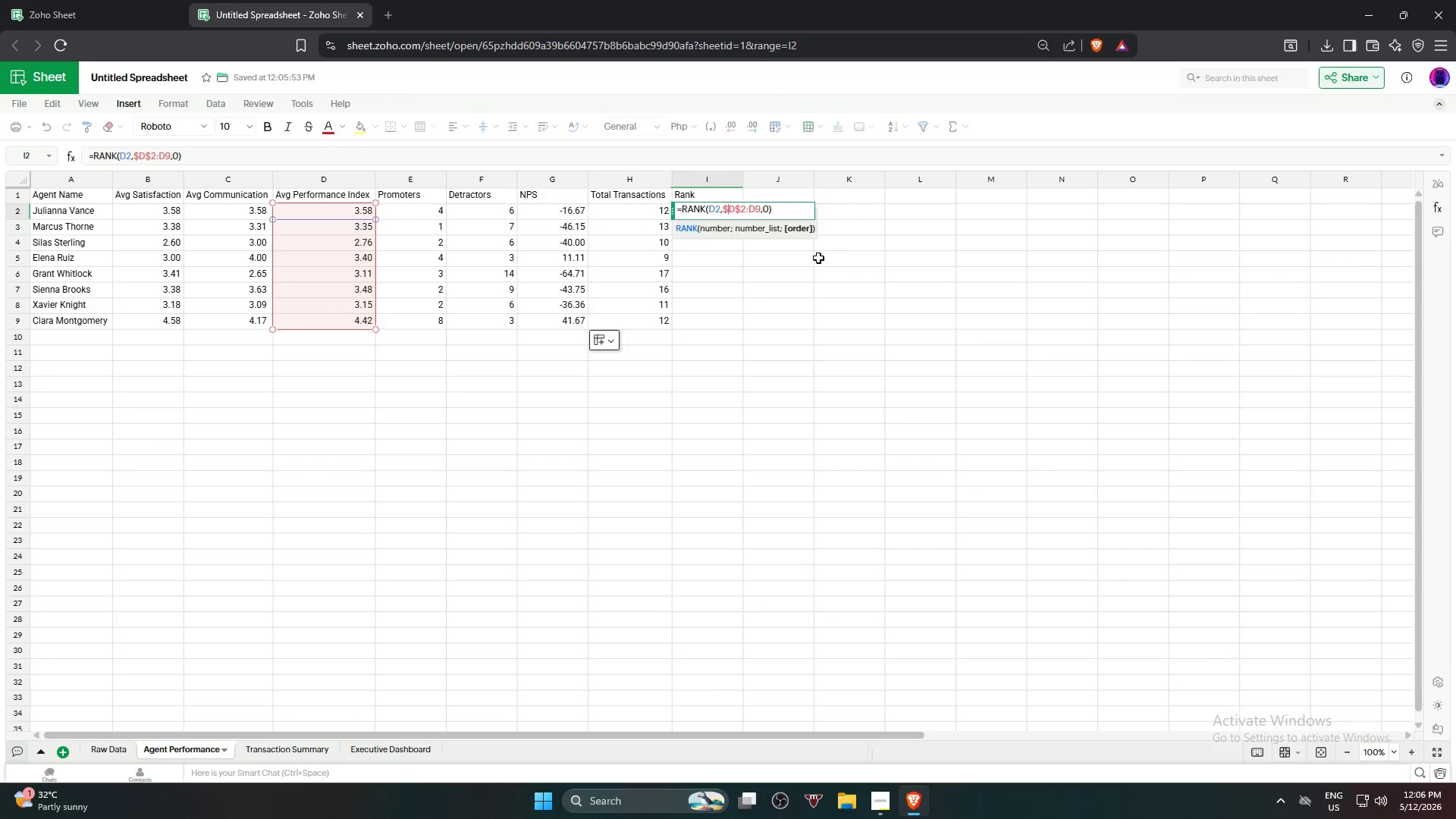 
key(Shift+4)
 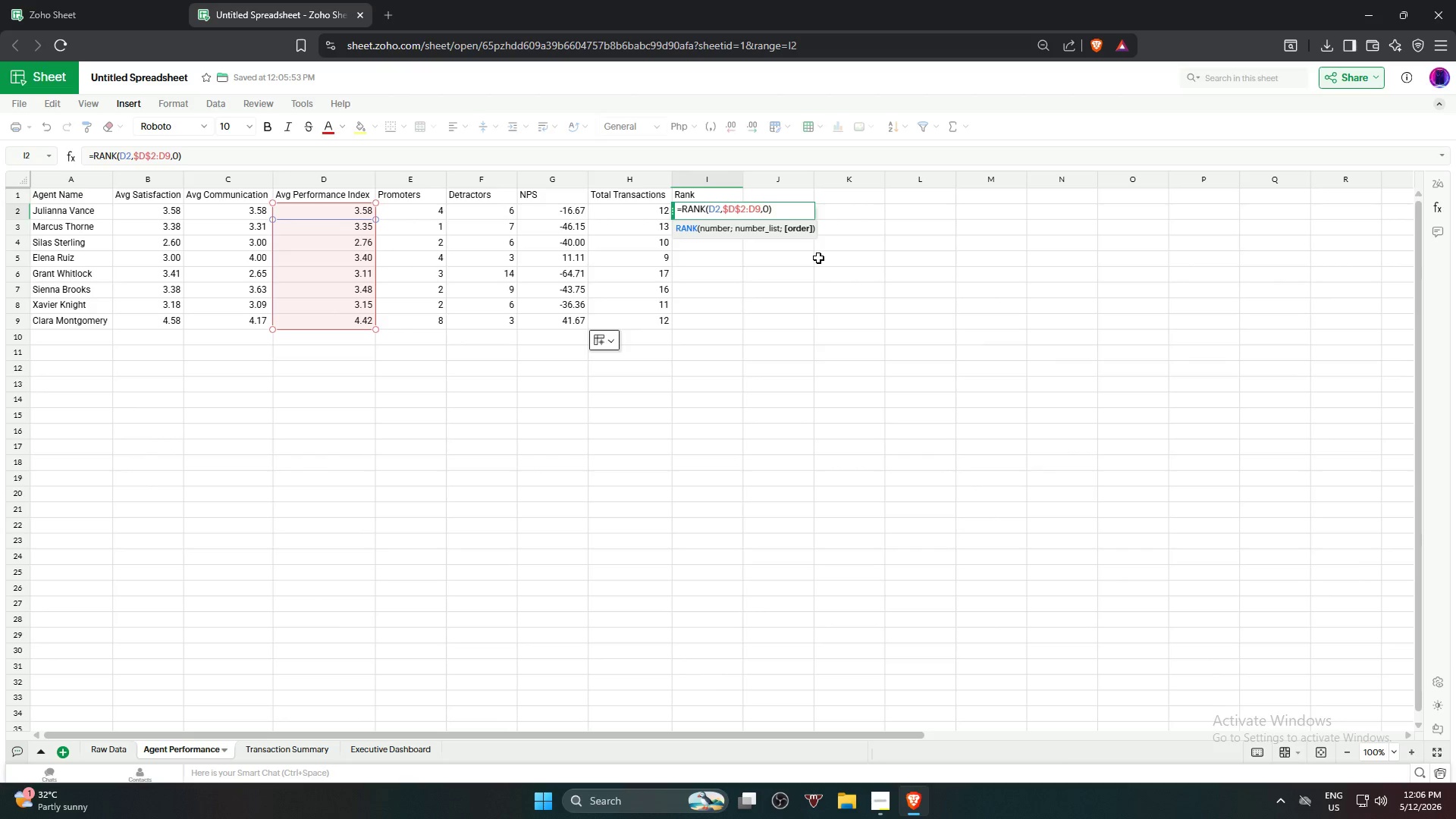 
key(ArrowRight)
 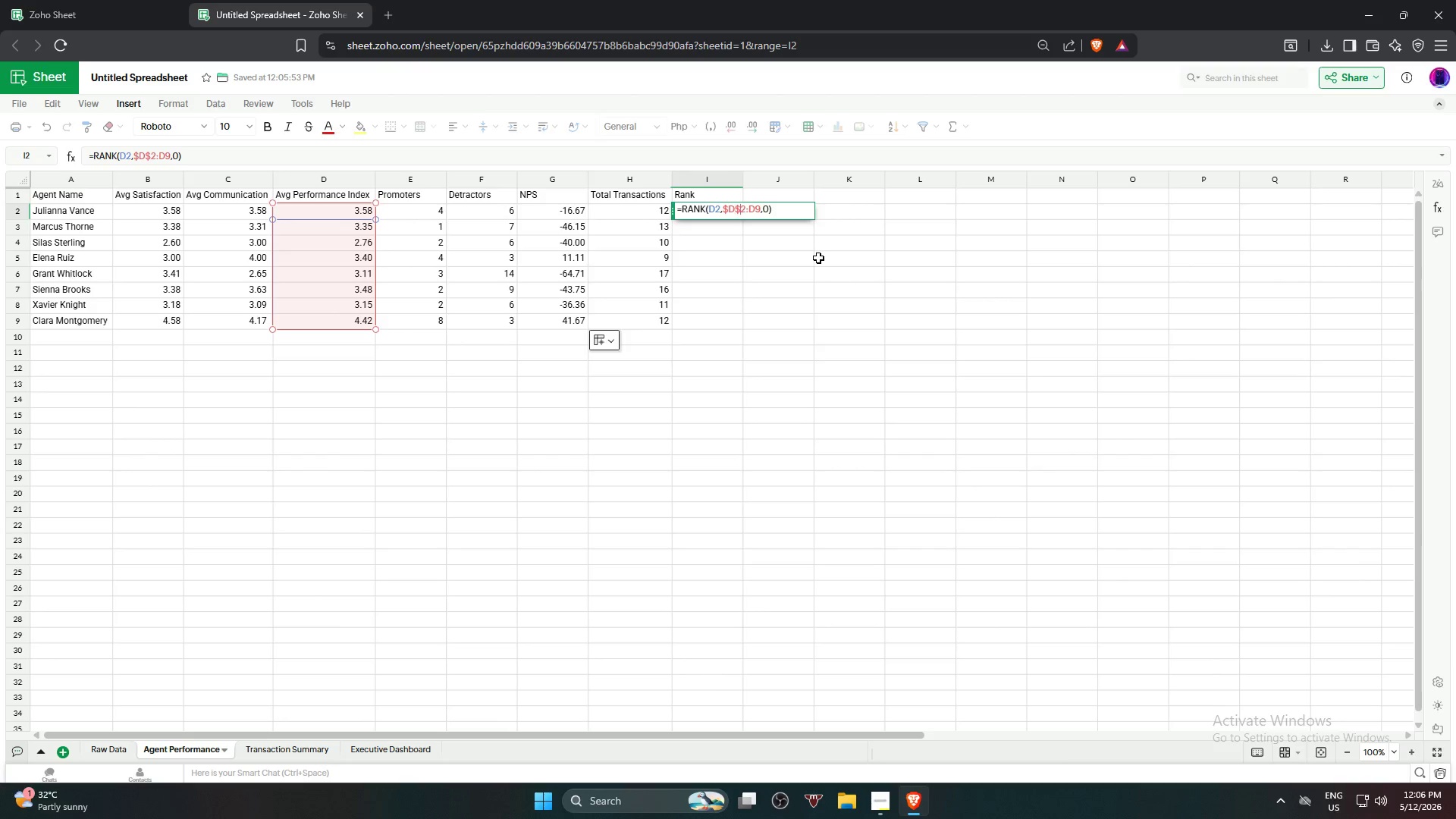 
key(ArrowRight)
 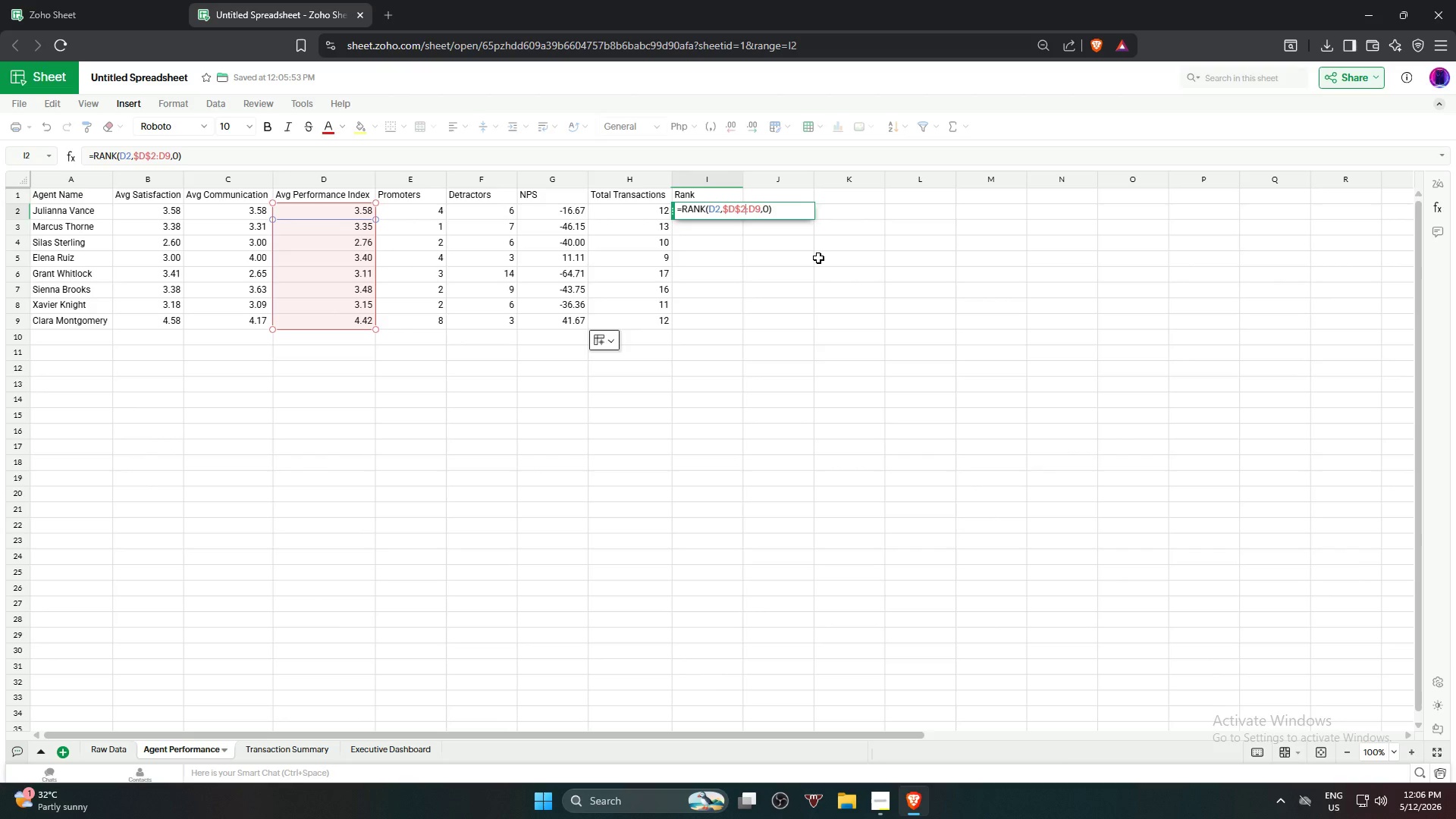 
key(ArrowRight)
 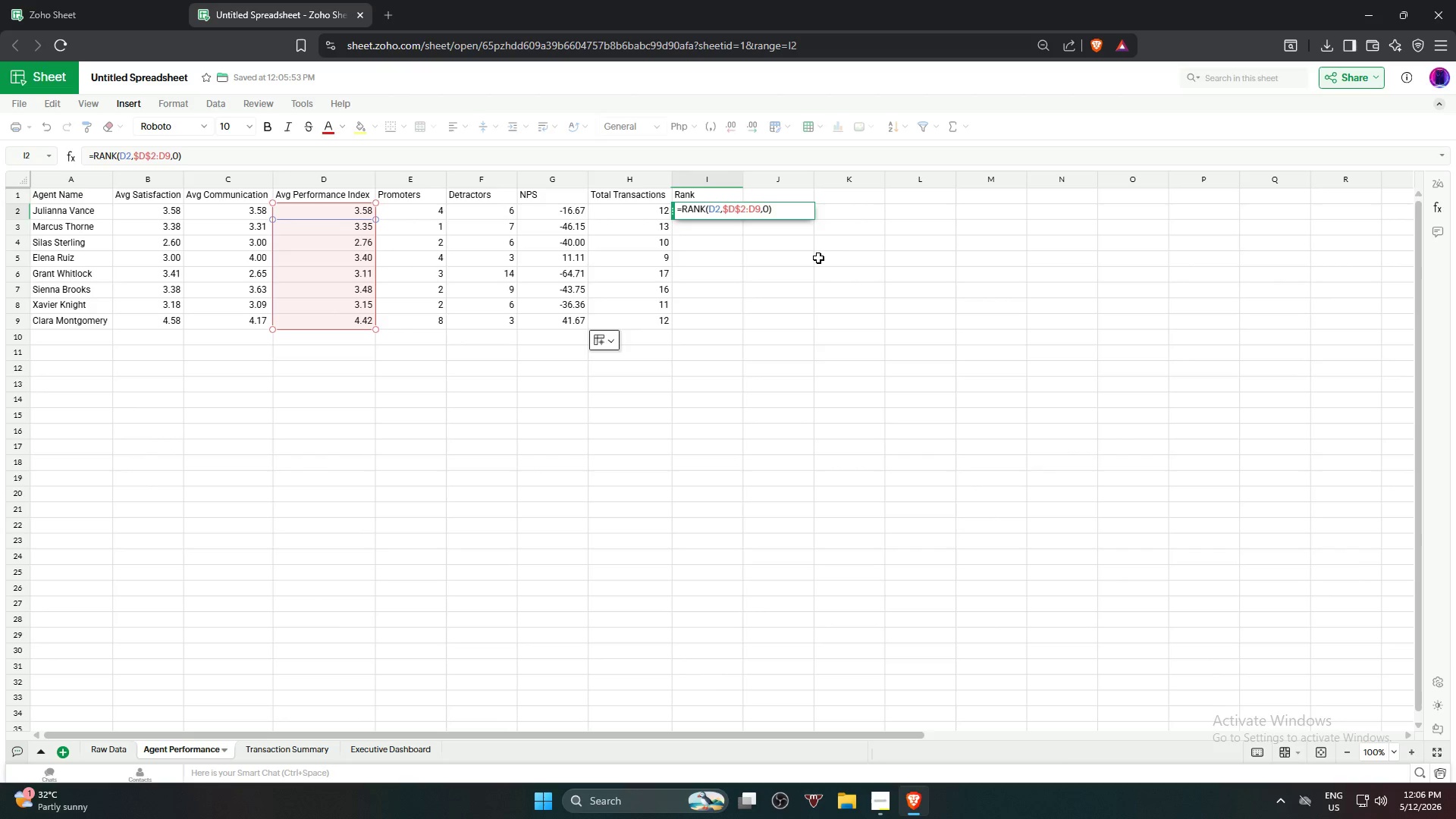 
key(ArrowRight)
 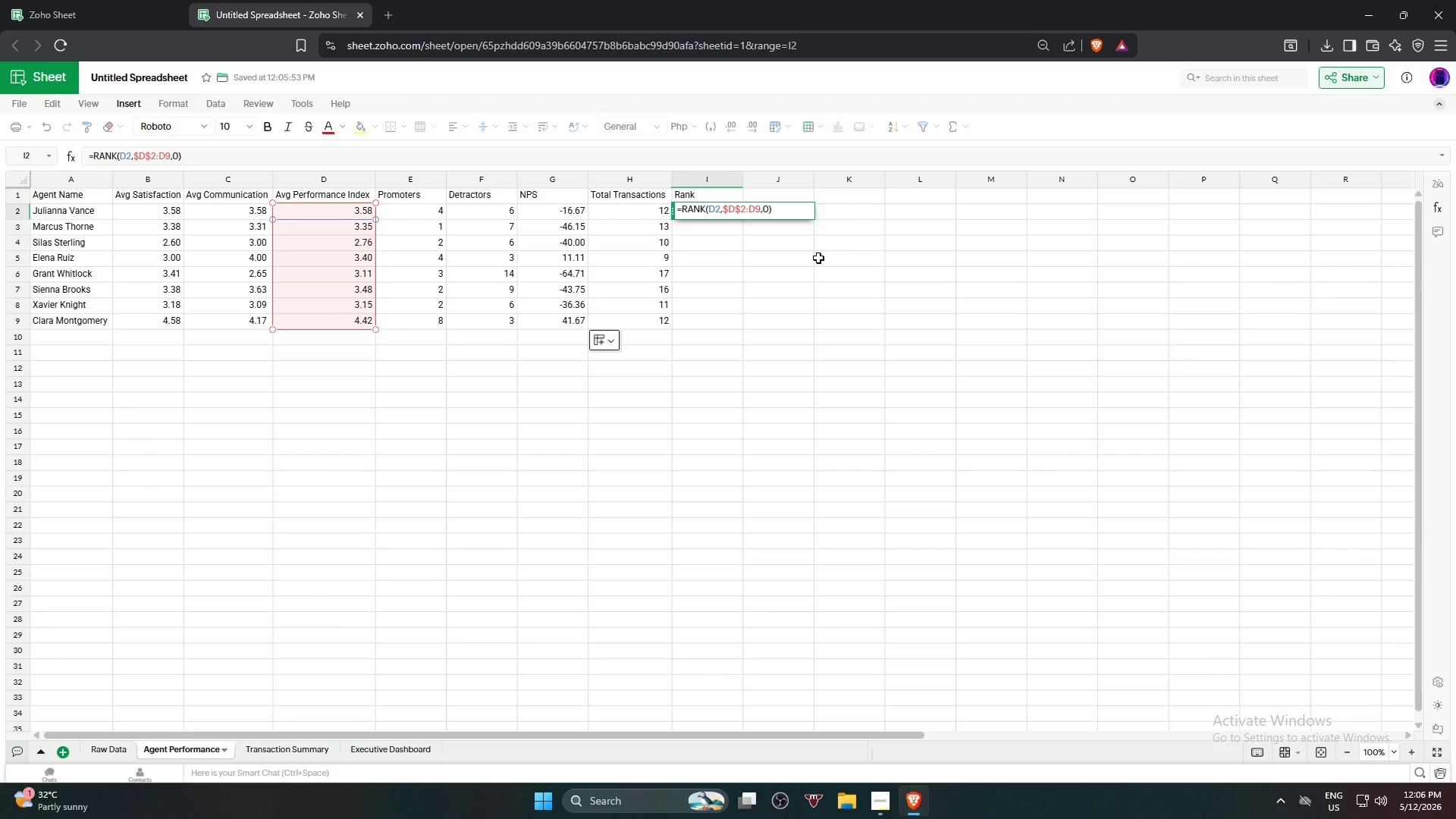 
key(Shift+ShiftLeft)
 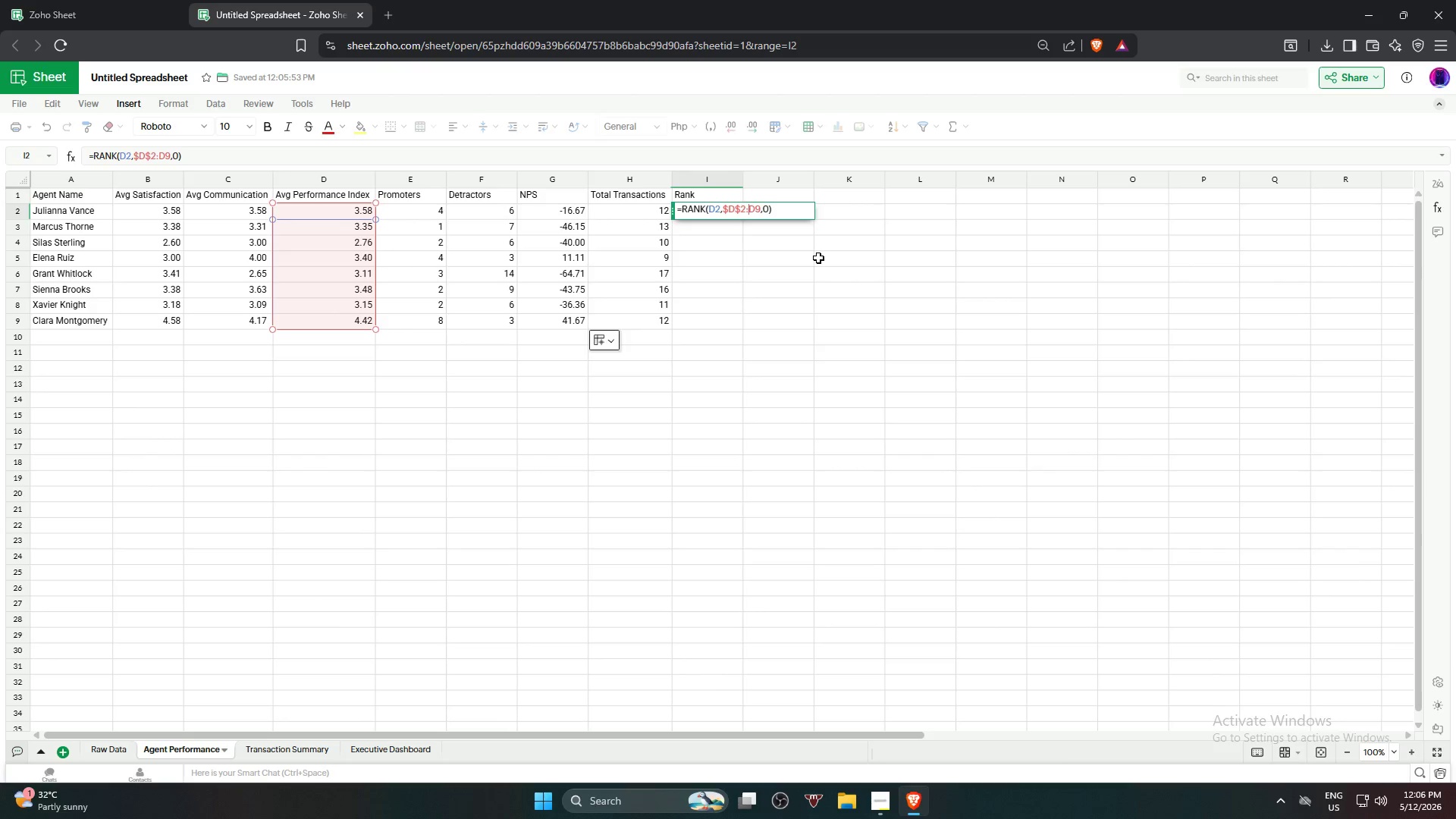 
key(Shift+4)
 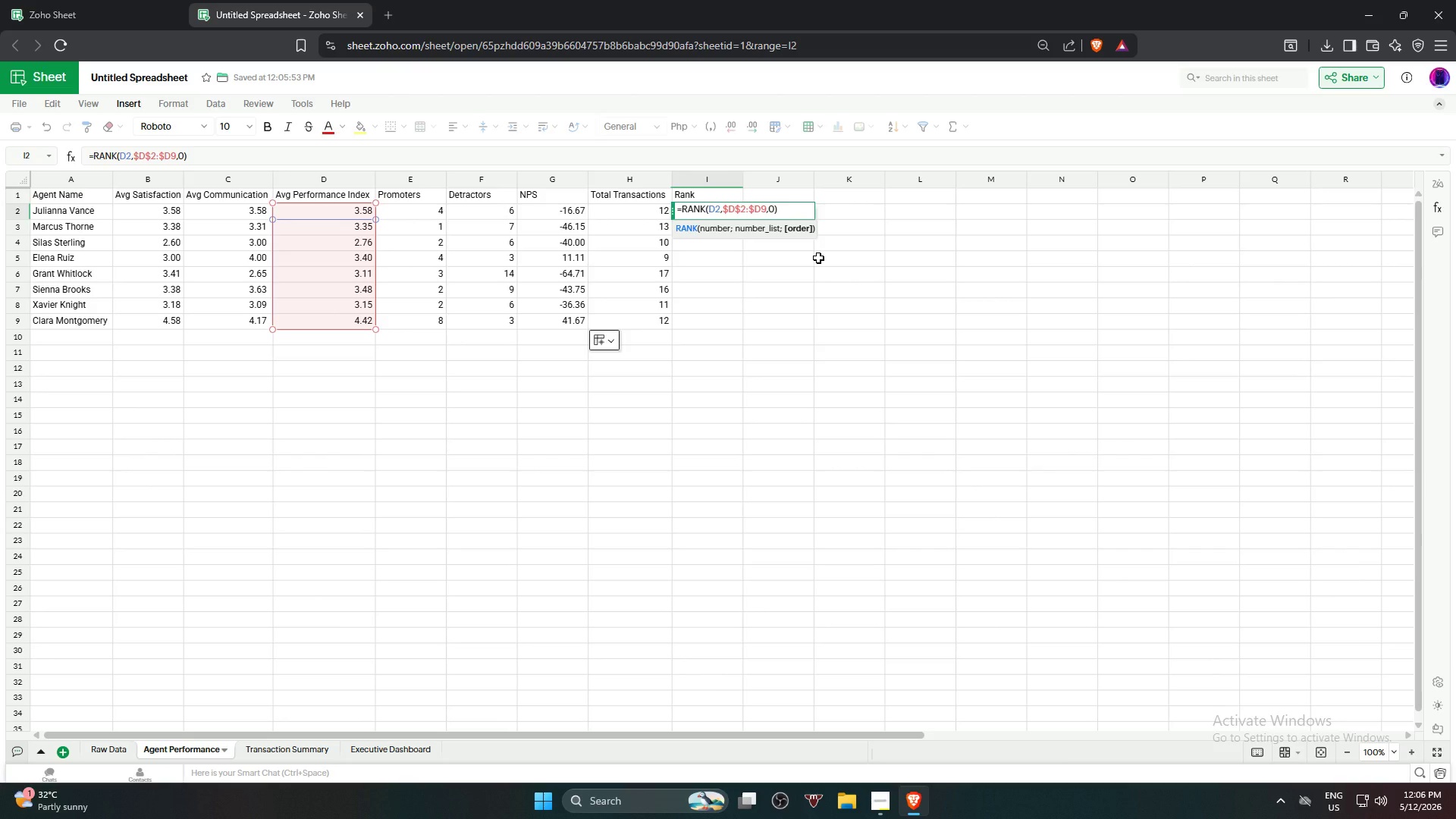 
key(ArrowRight)
 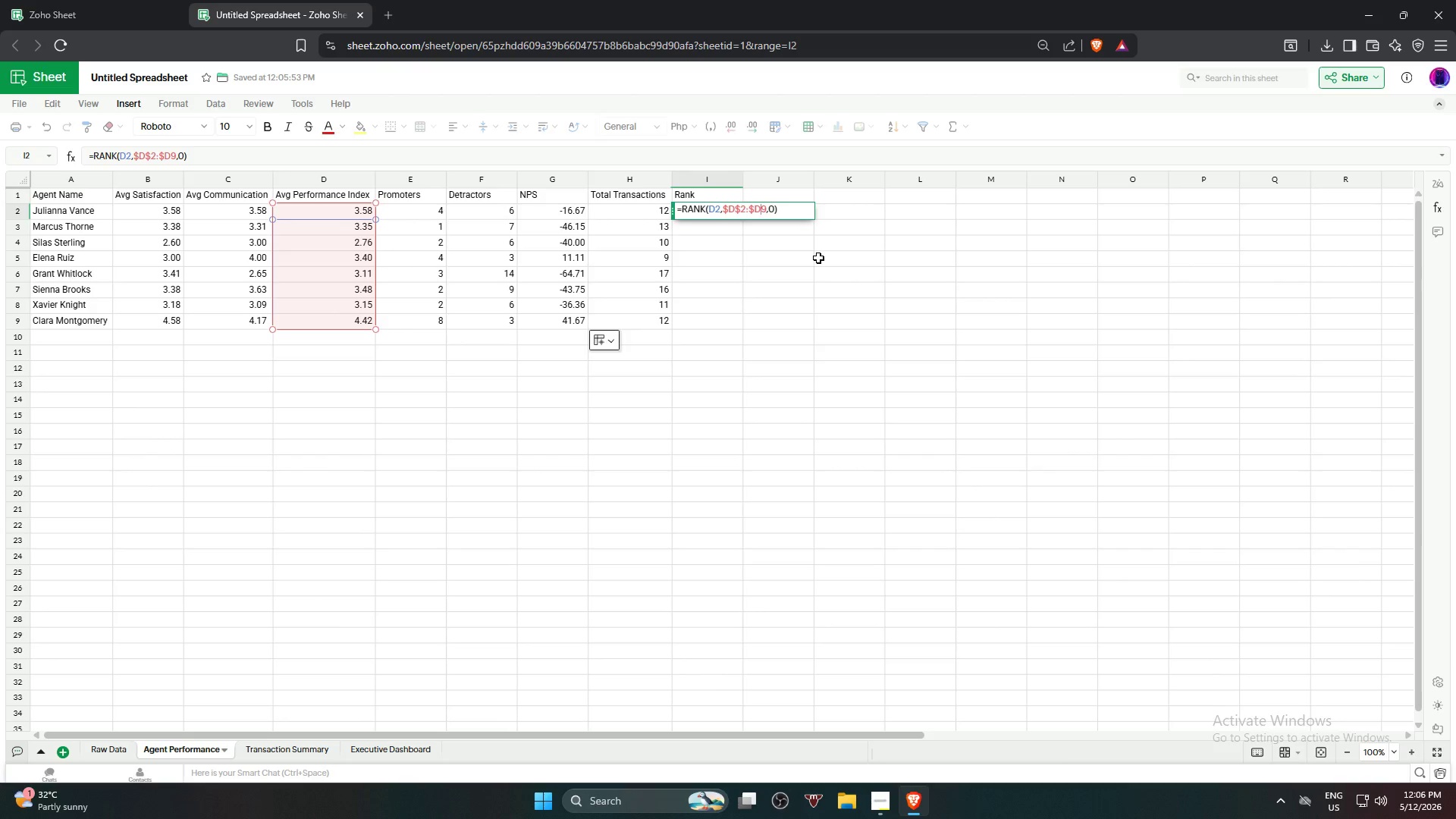 
key(Shift+4)
 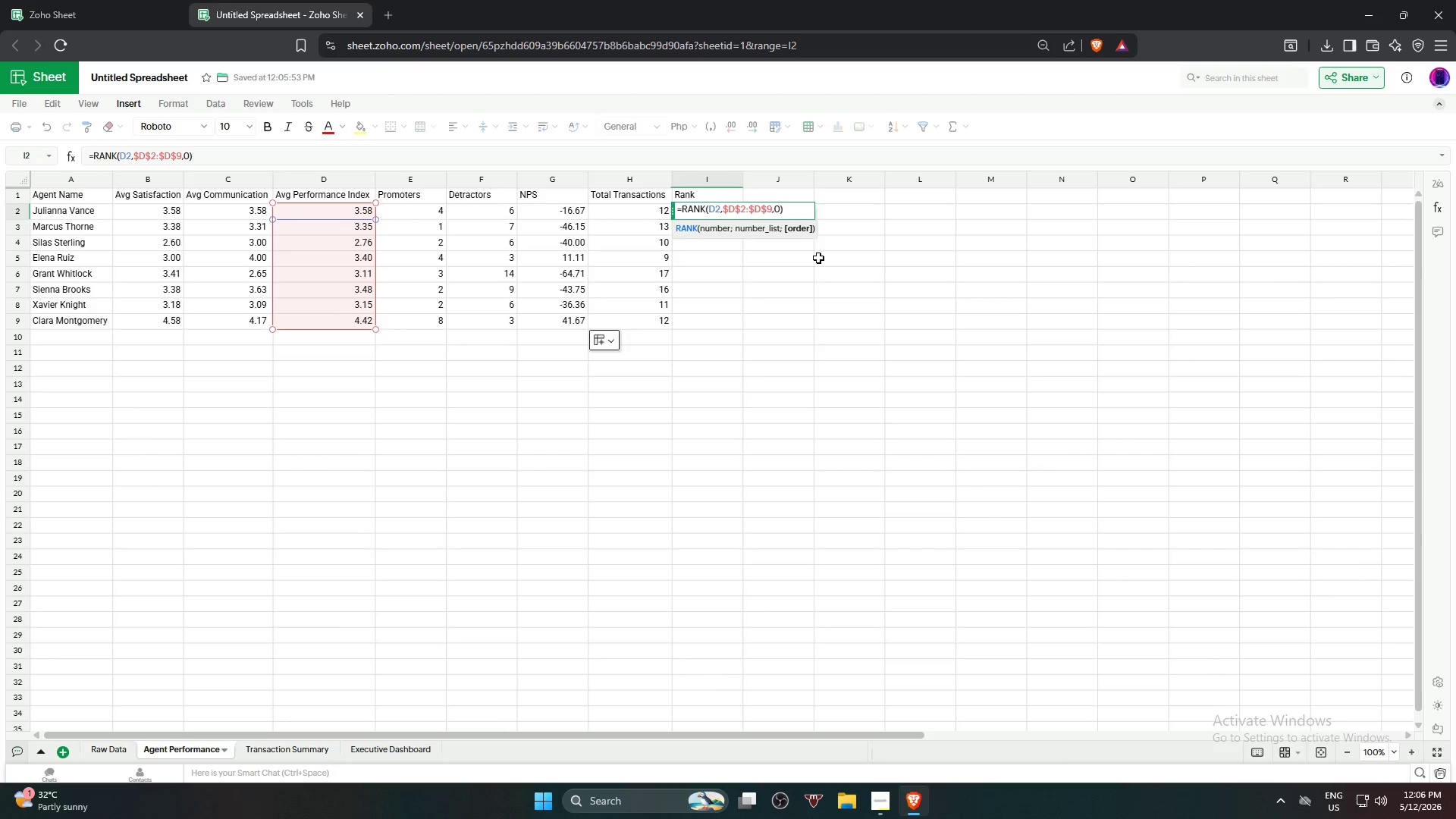 
key(Enter)
 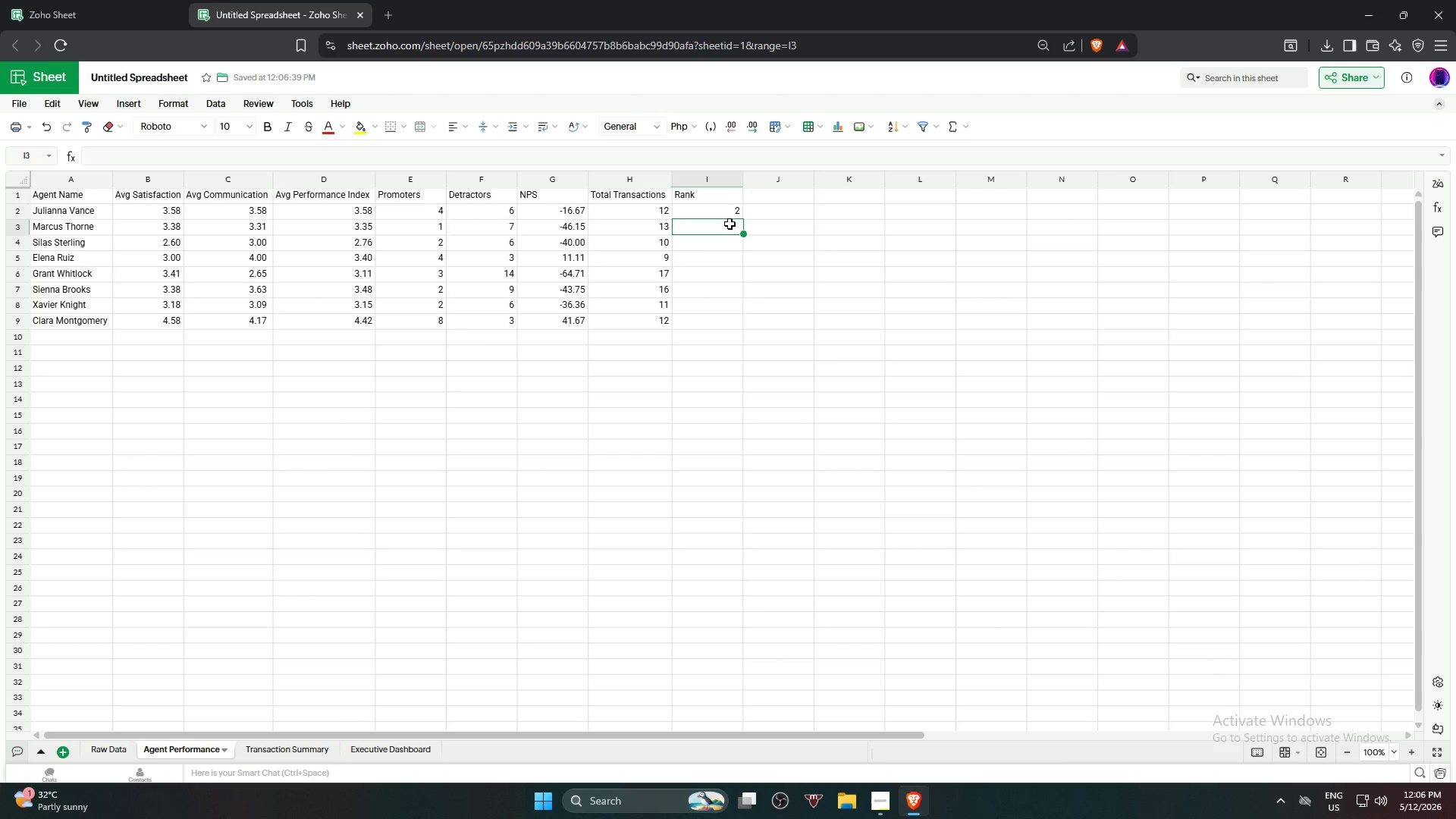 
left_click([723, 213])
 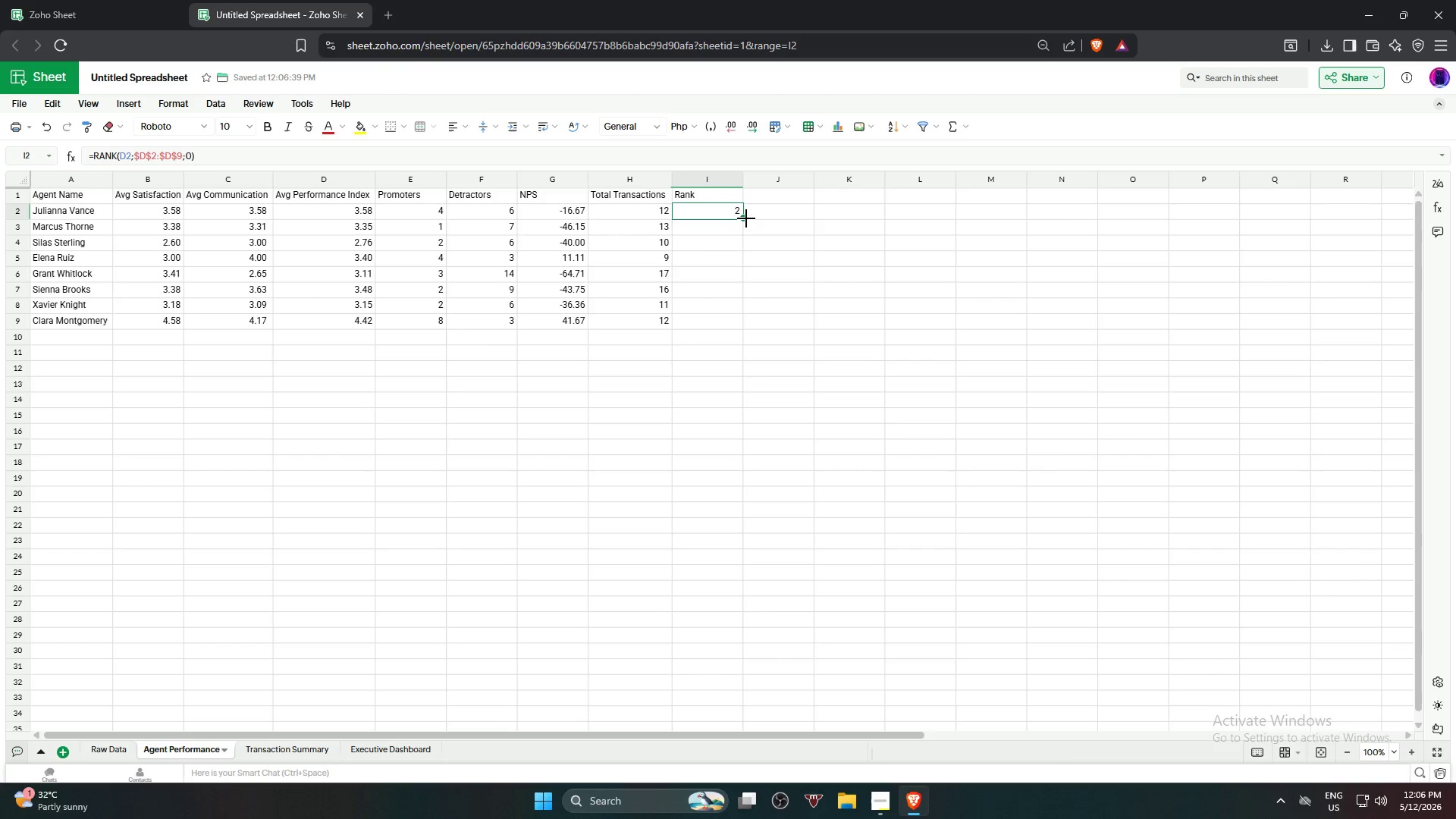 
left_click_drag(start_coordinate=[746, 218], to_coordinate=[746, 315])
 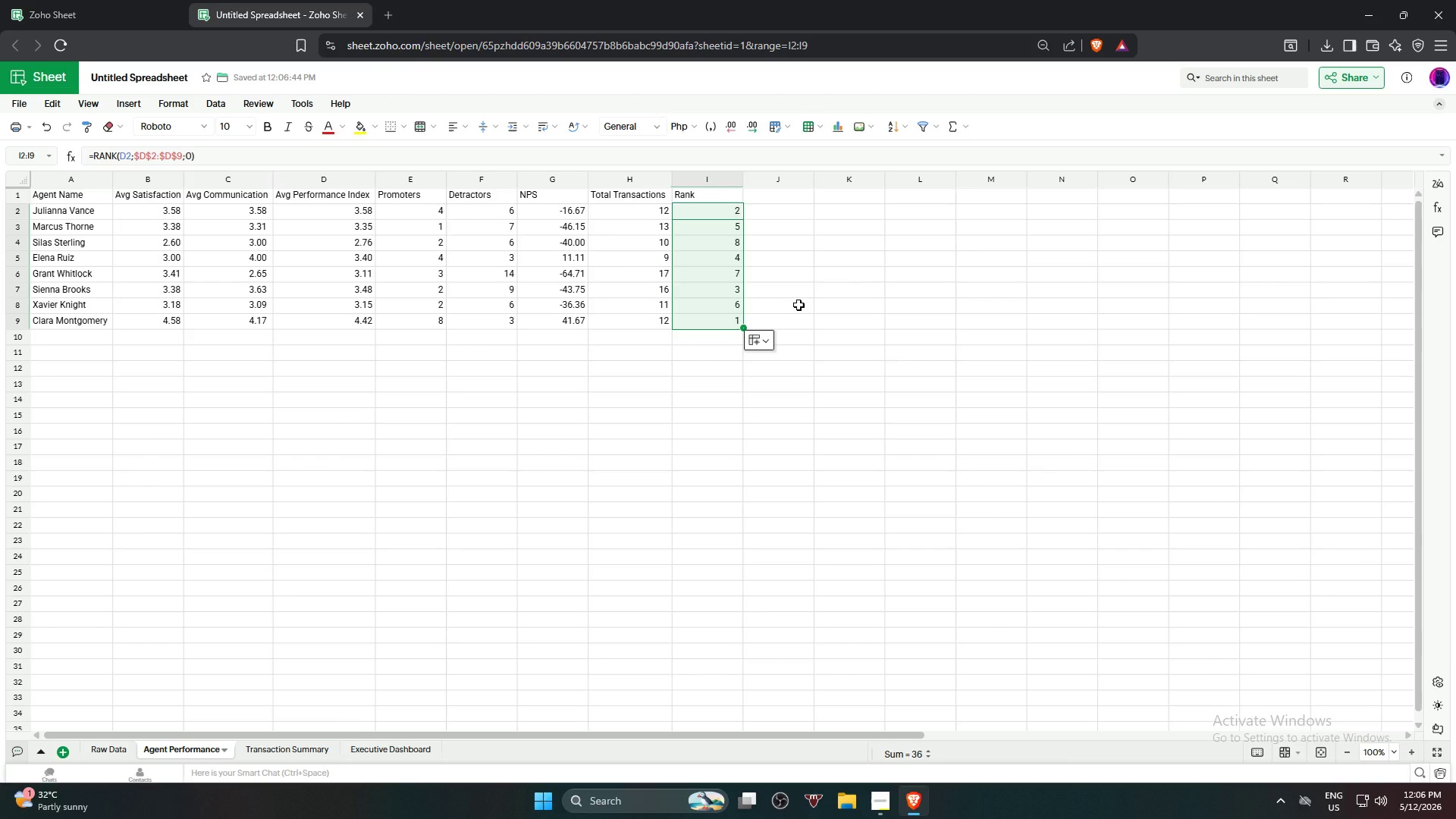 
left_click([799, 305])
 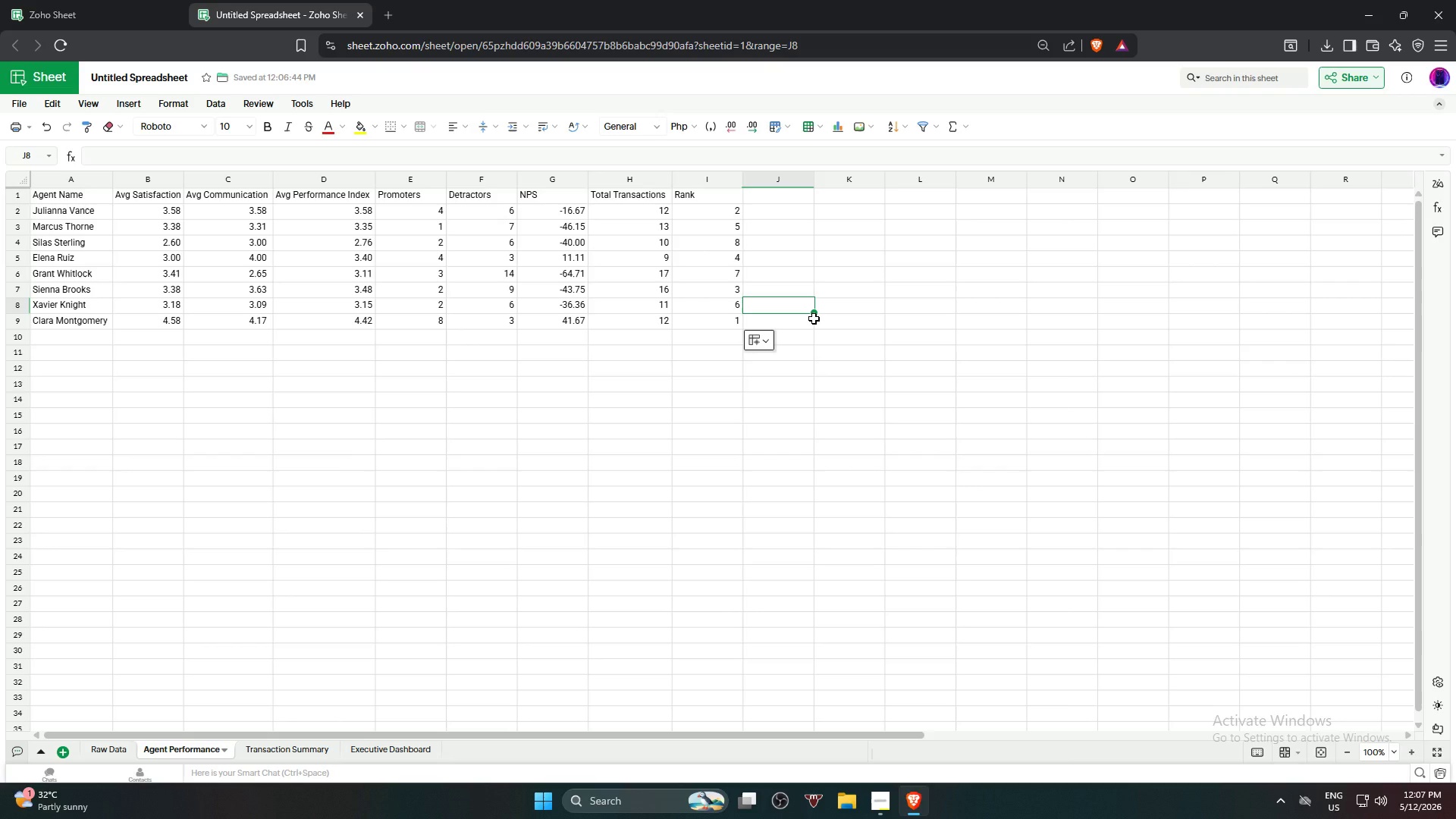 
wait(20.92)
 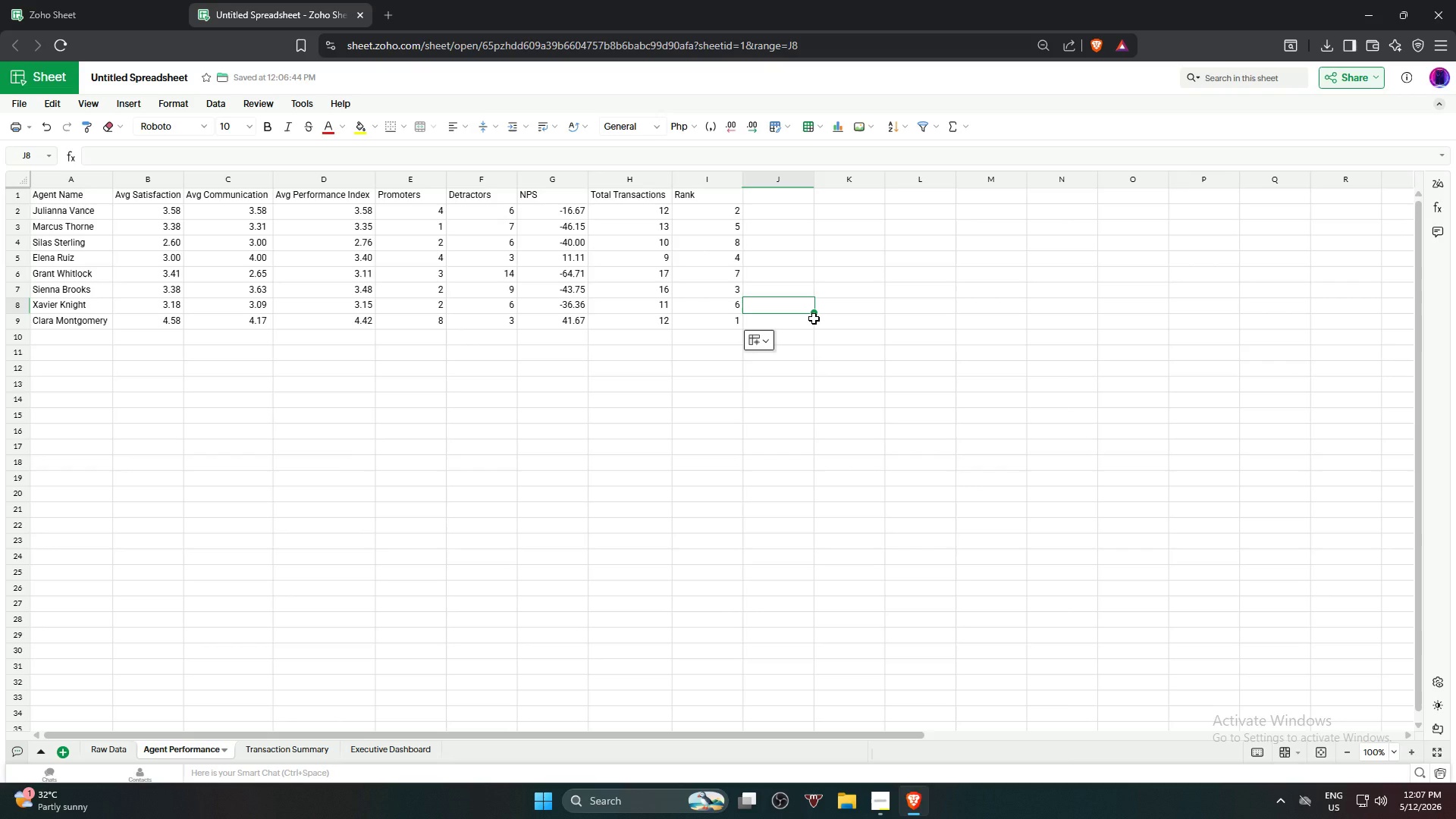 
key(Alt+AltLeft)
 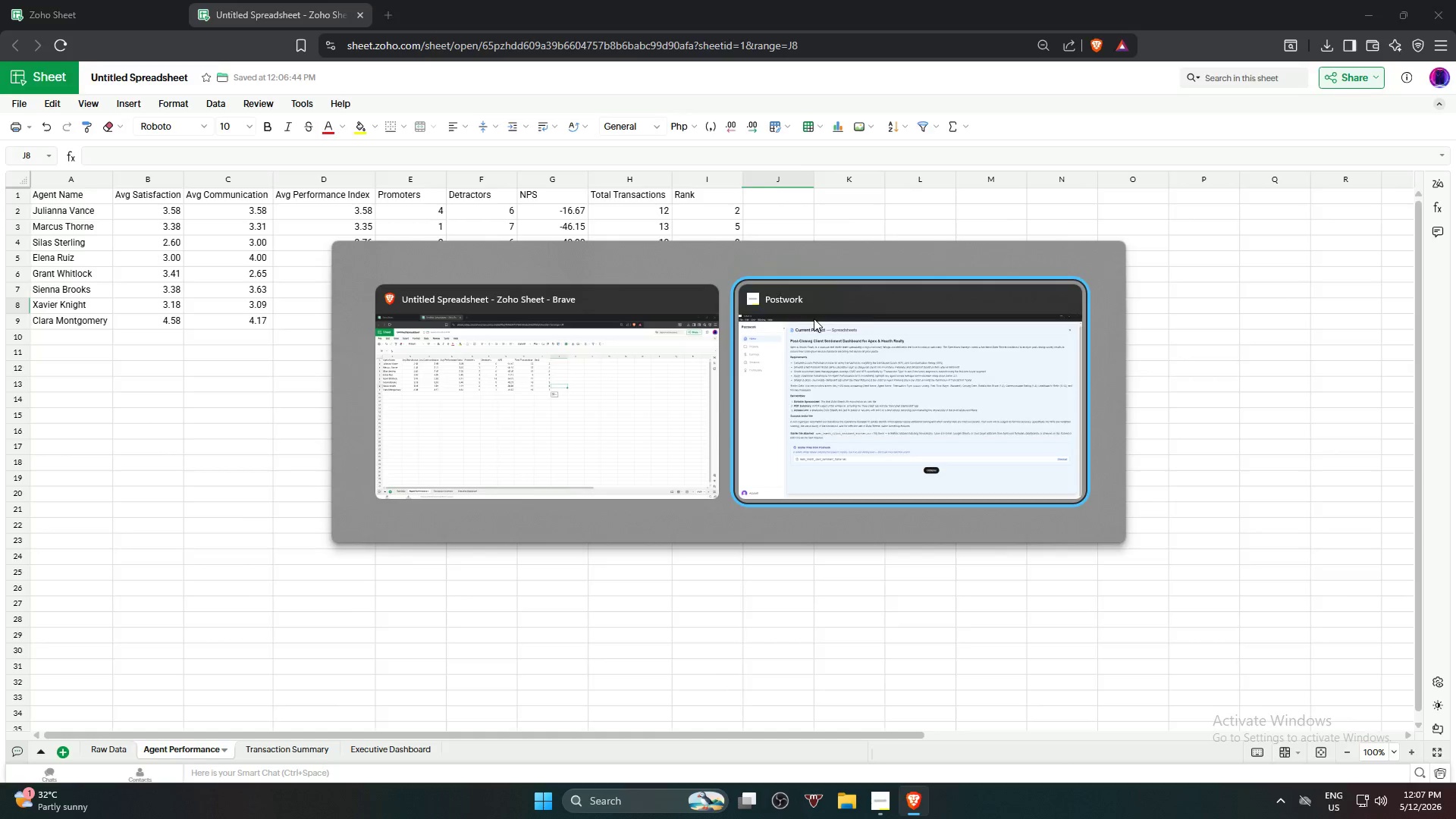 
key(Alt+Tab)